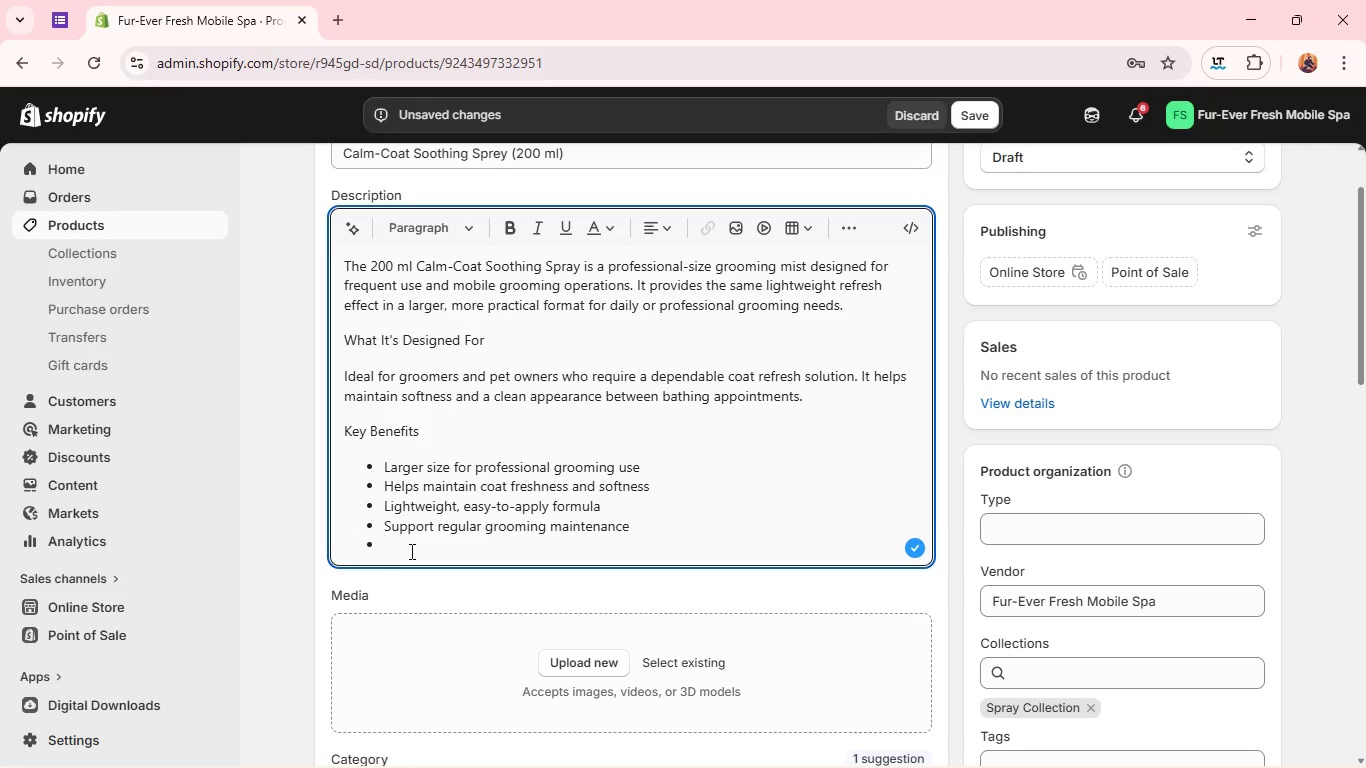 
type(Ideal for mobile grooming services)
 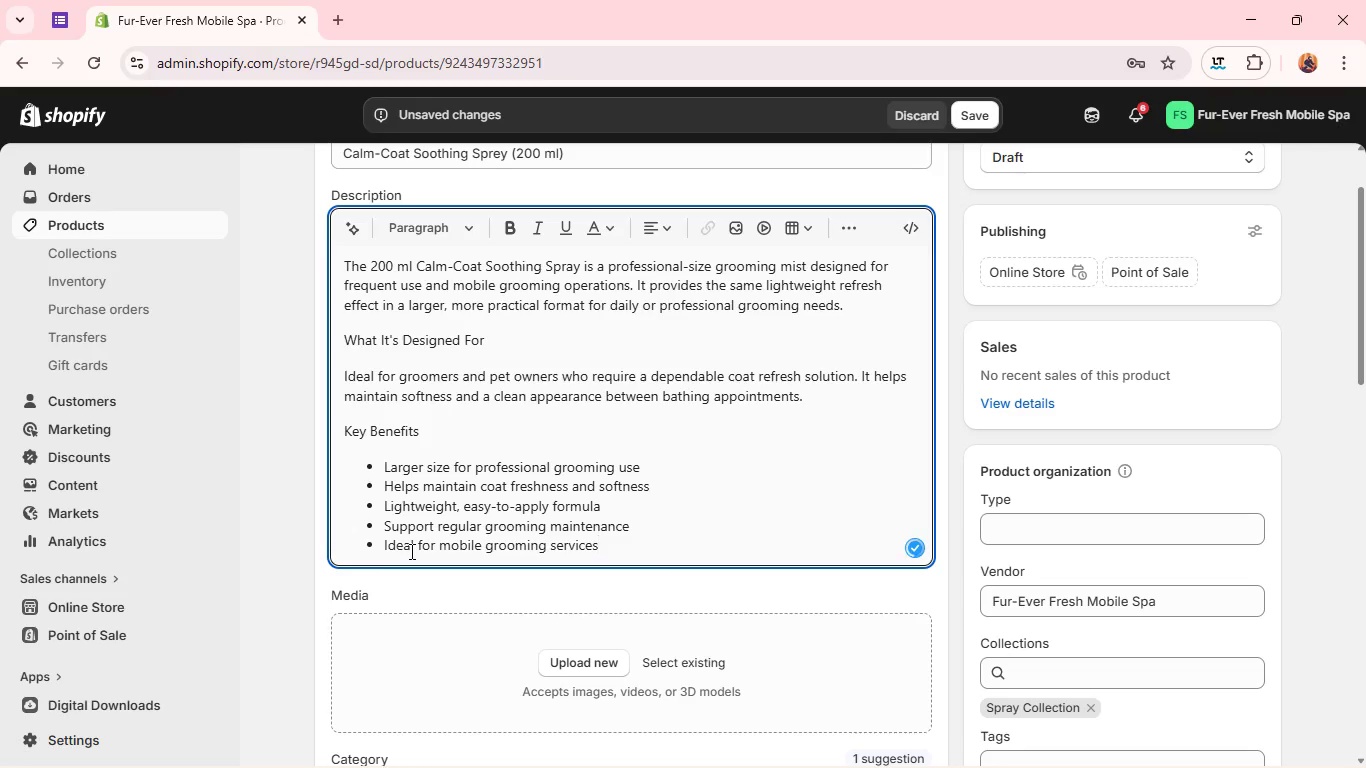 
key(Enter)
 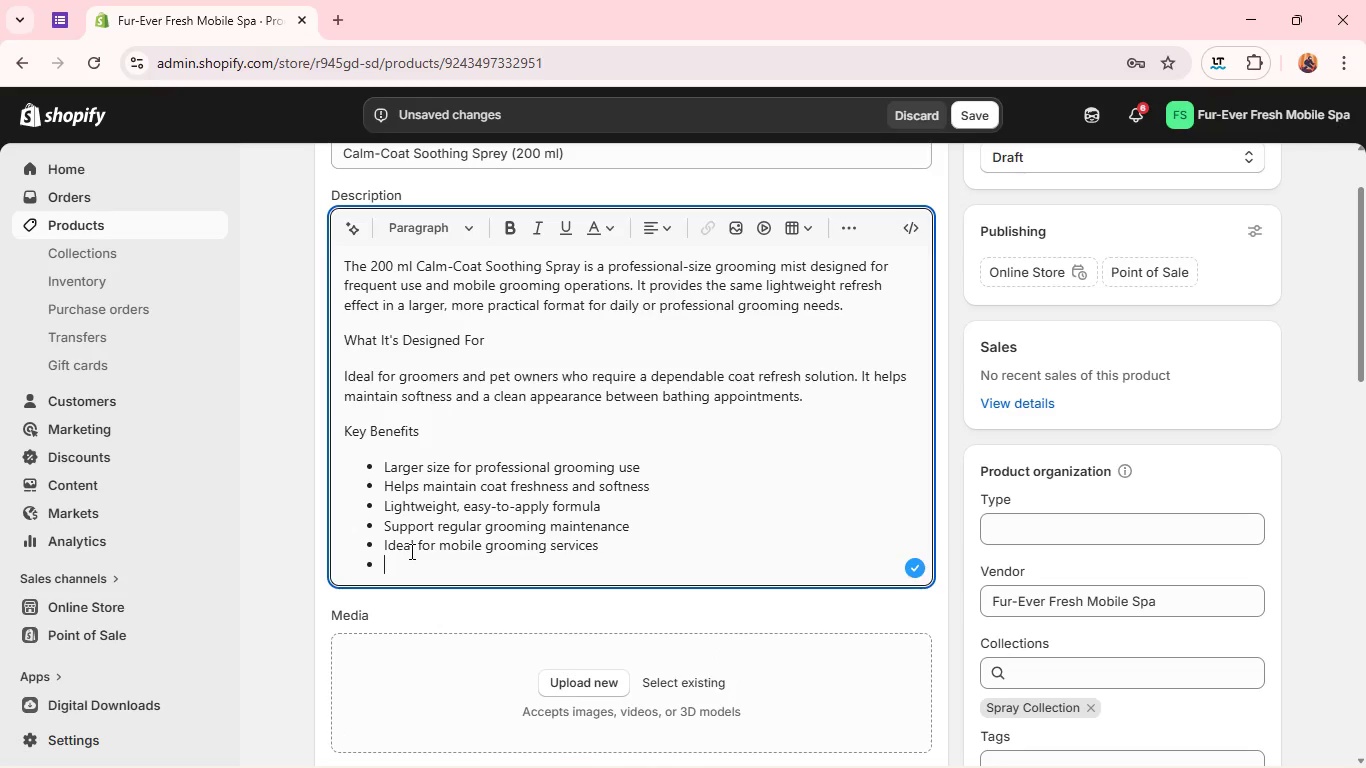 
key(Enter)
 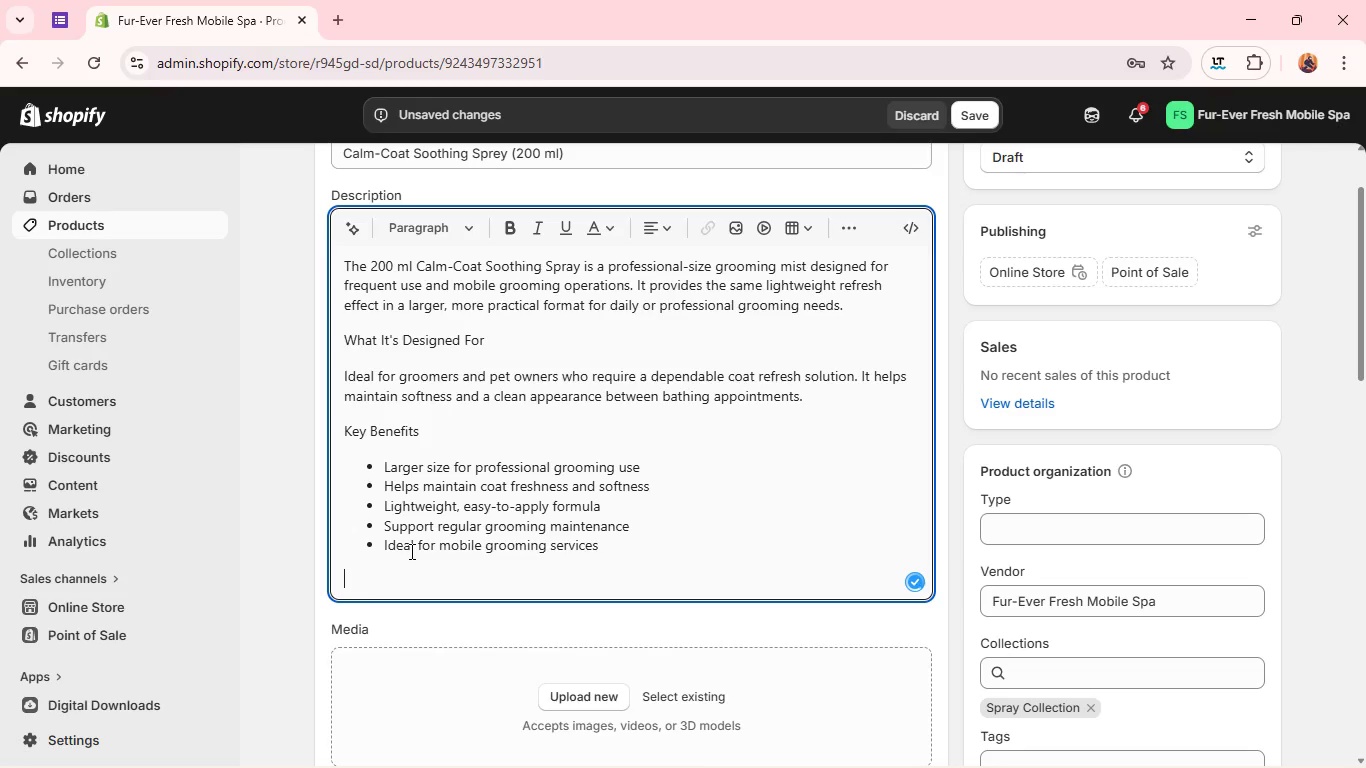 
type(How to Use)
 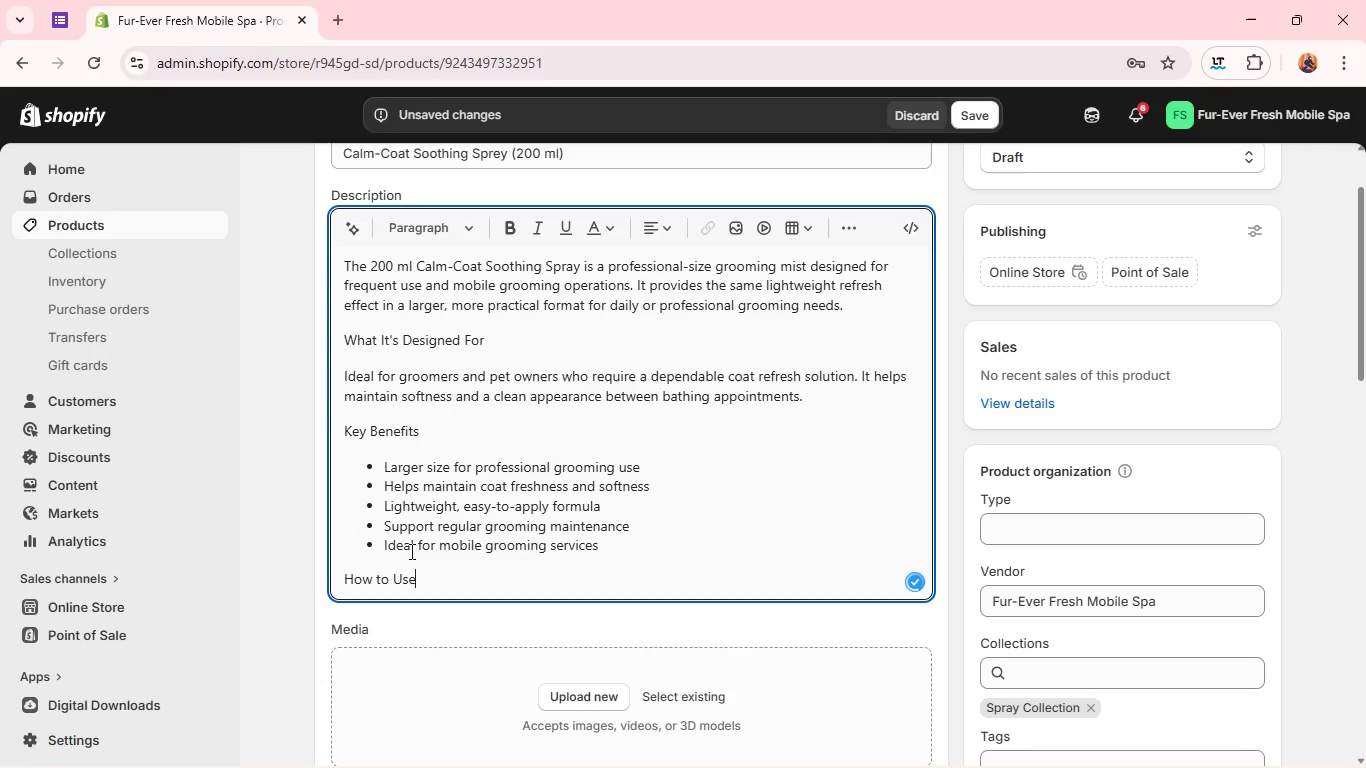 
key(Enter)
 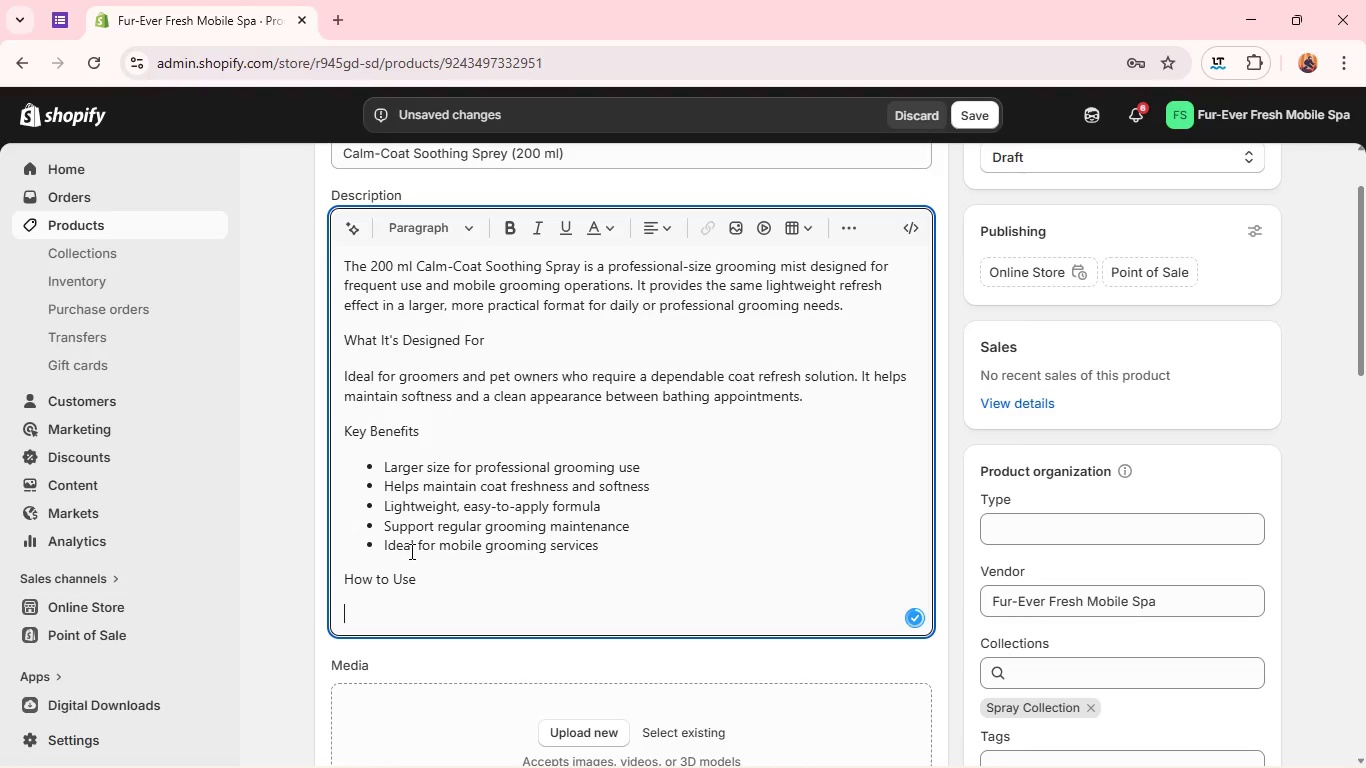 
type(Spray evenly across coat and brush through gently. Suitable for frequent use as part of grooming routines. )
 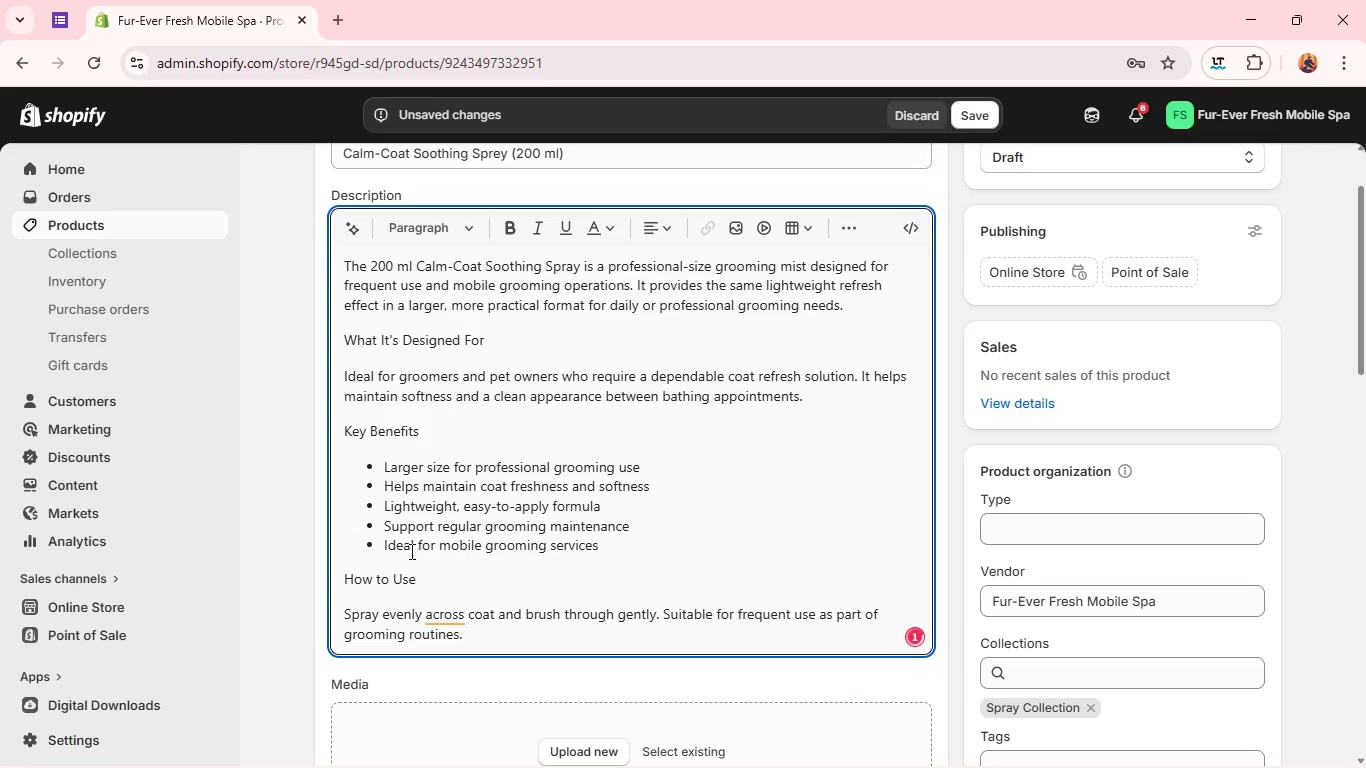 
left_click([446, 614])
 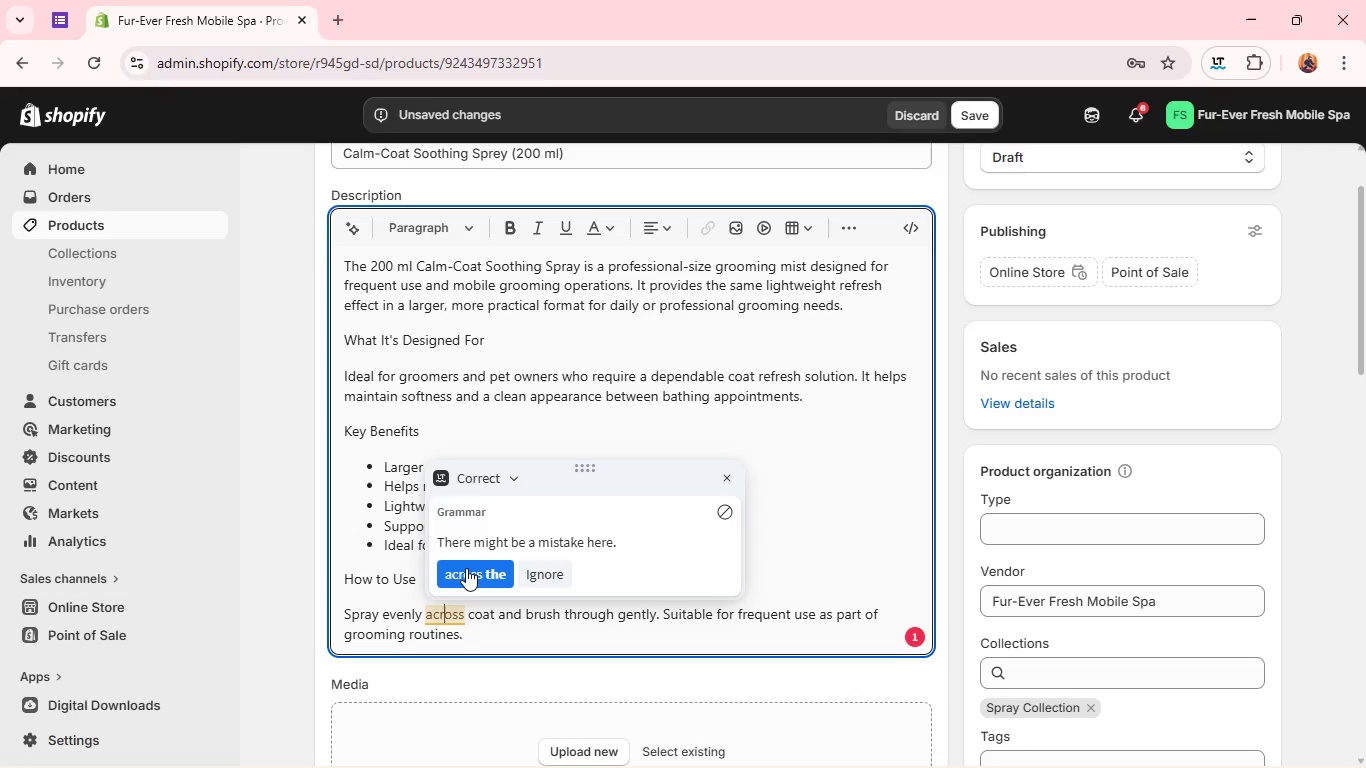 
left_click([466, 567])
 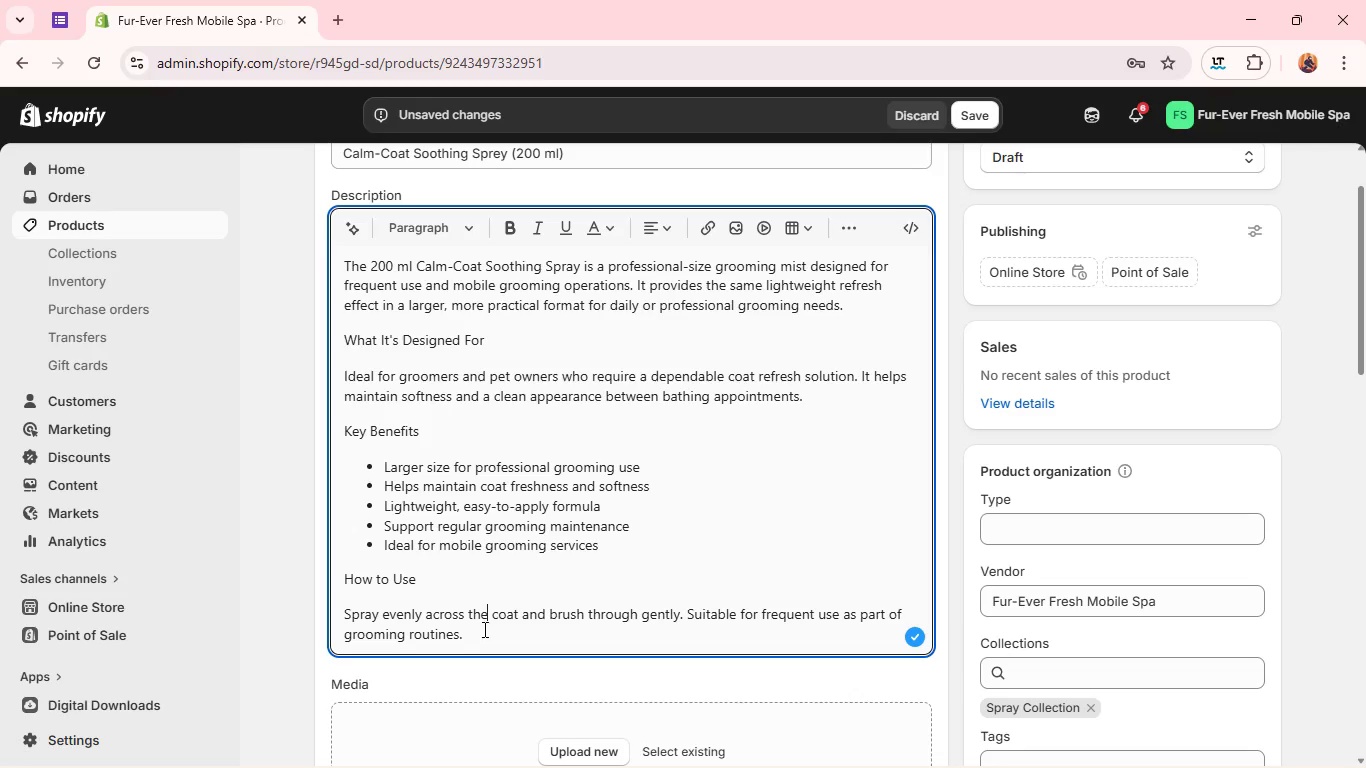 
left_click([478, 633])
 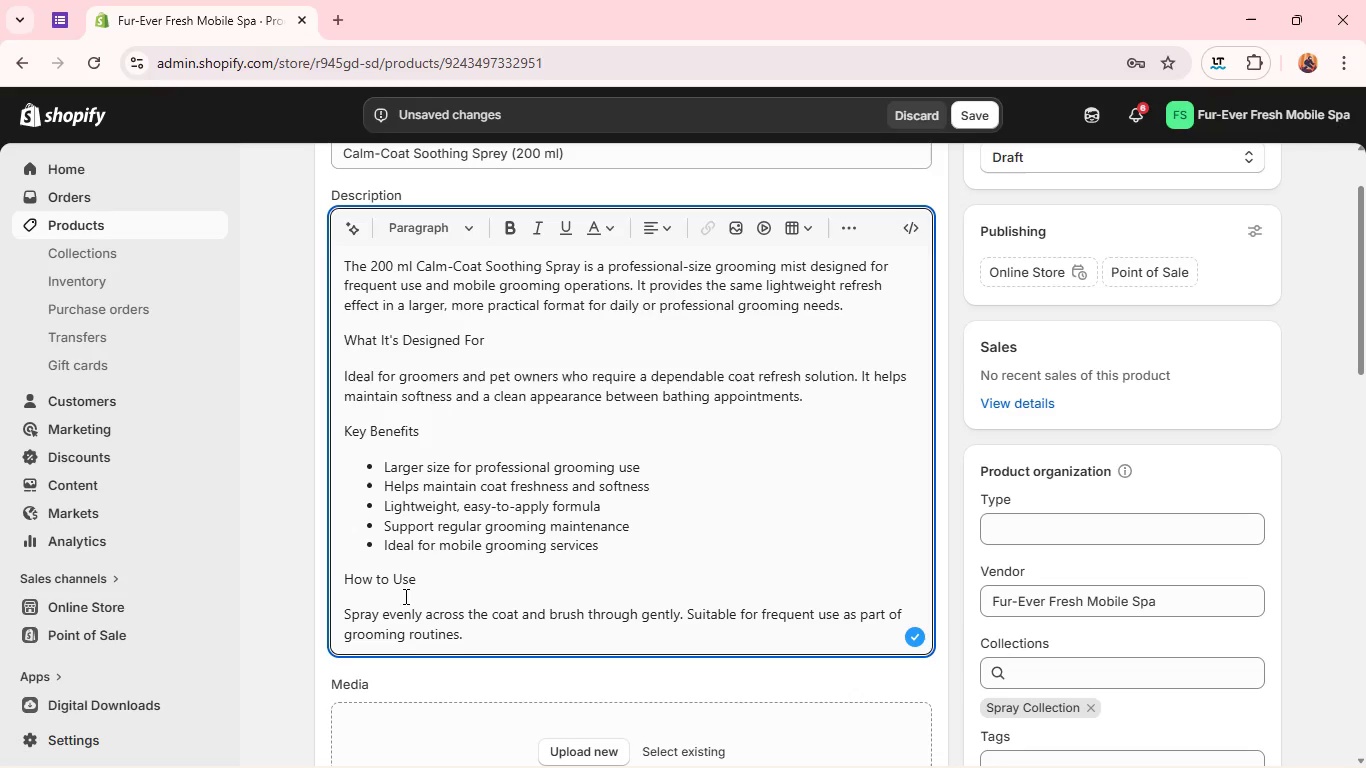 
double_click([388, 575])
 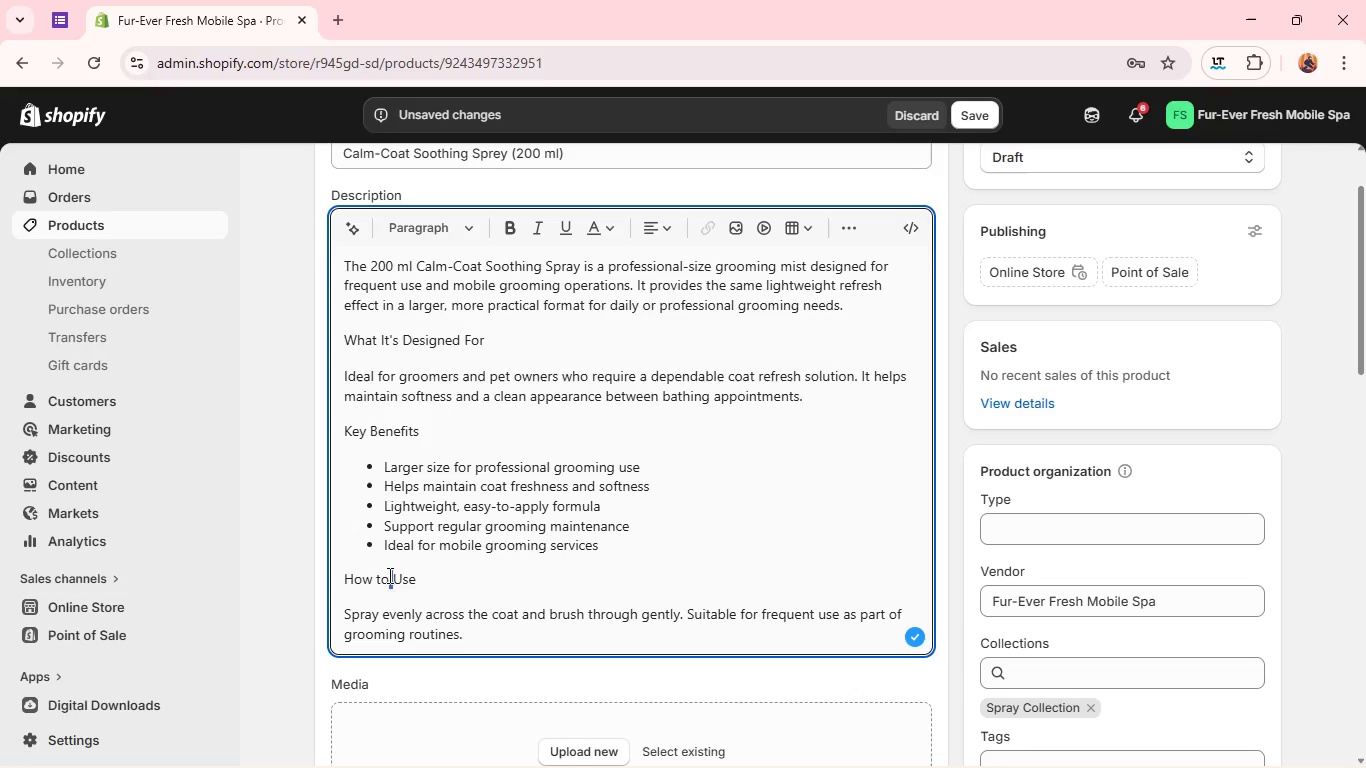 
triple_click([388, 575])
 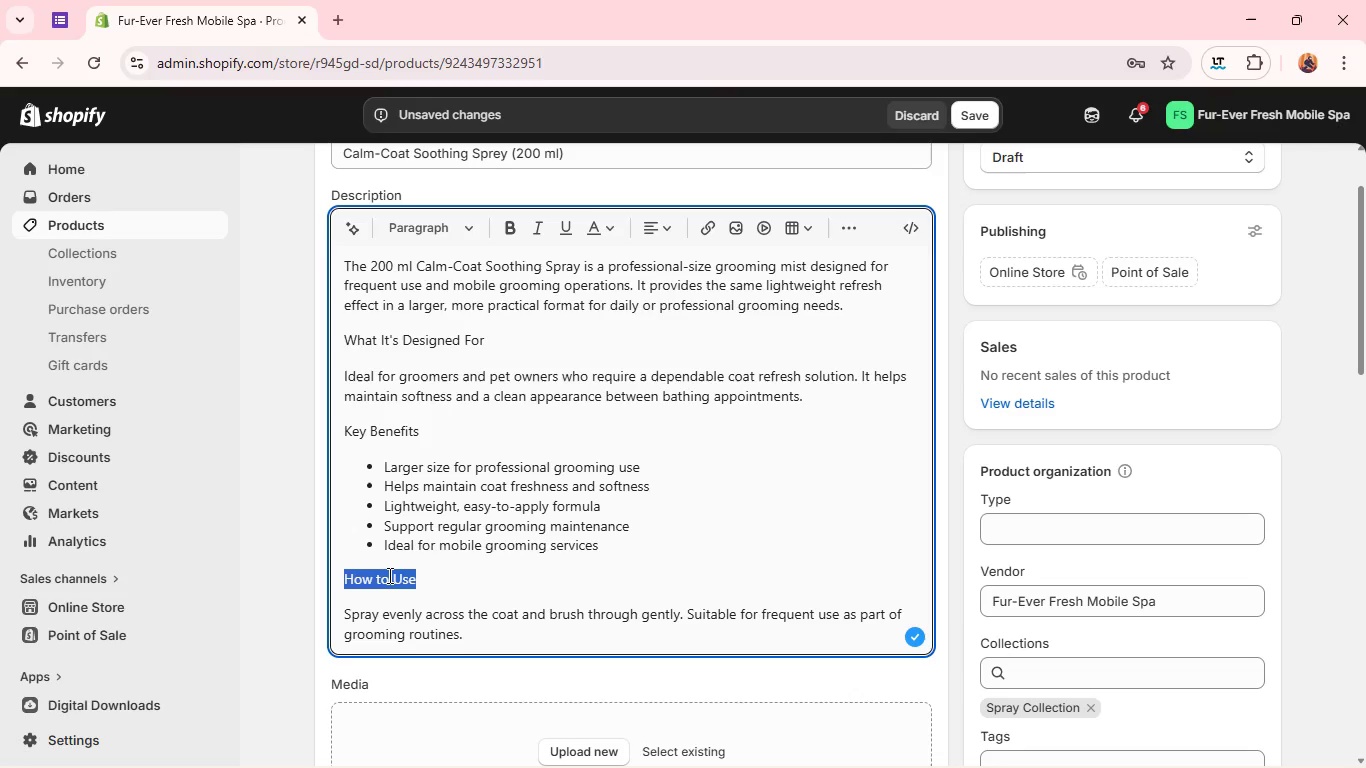 
triple_click([388, 575])
 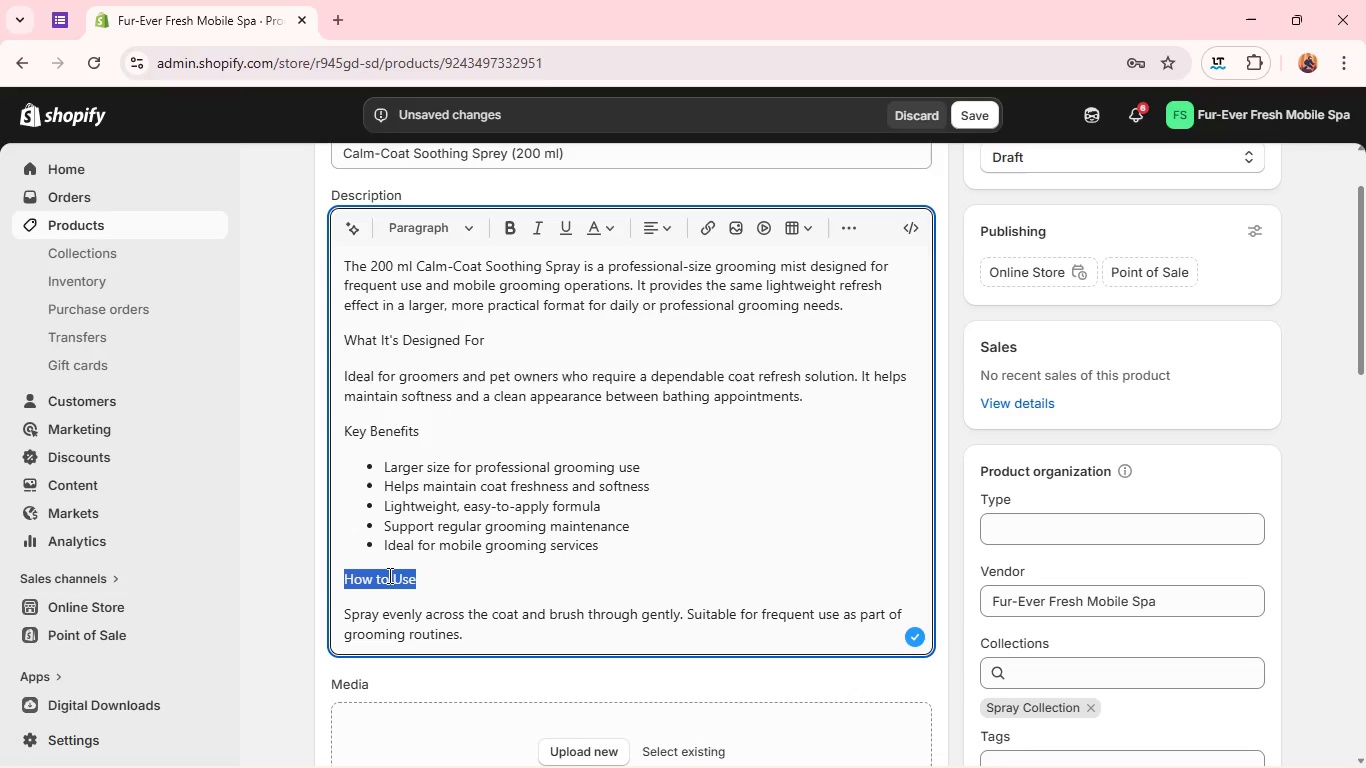 
left_click([388, 575])
 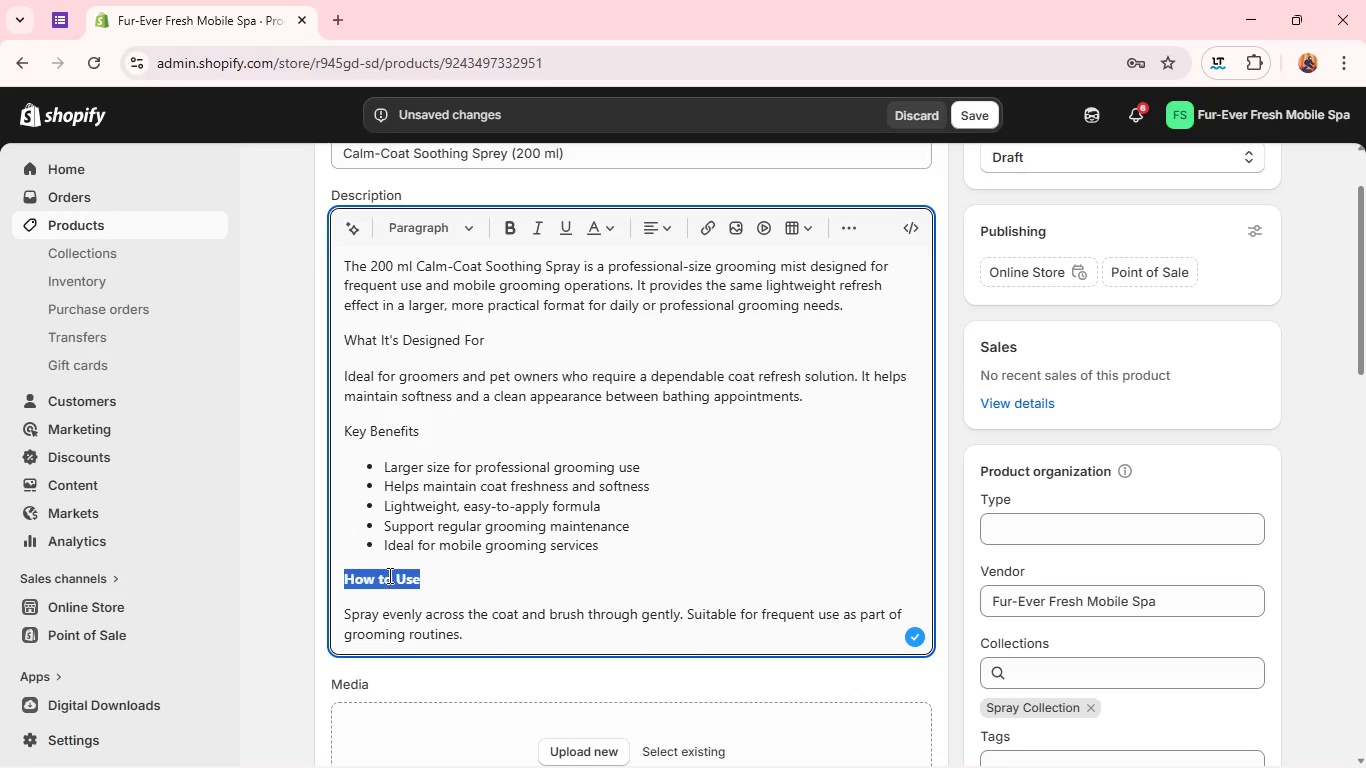 
key(Control+B)
 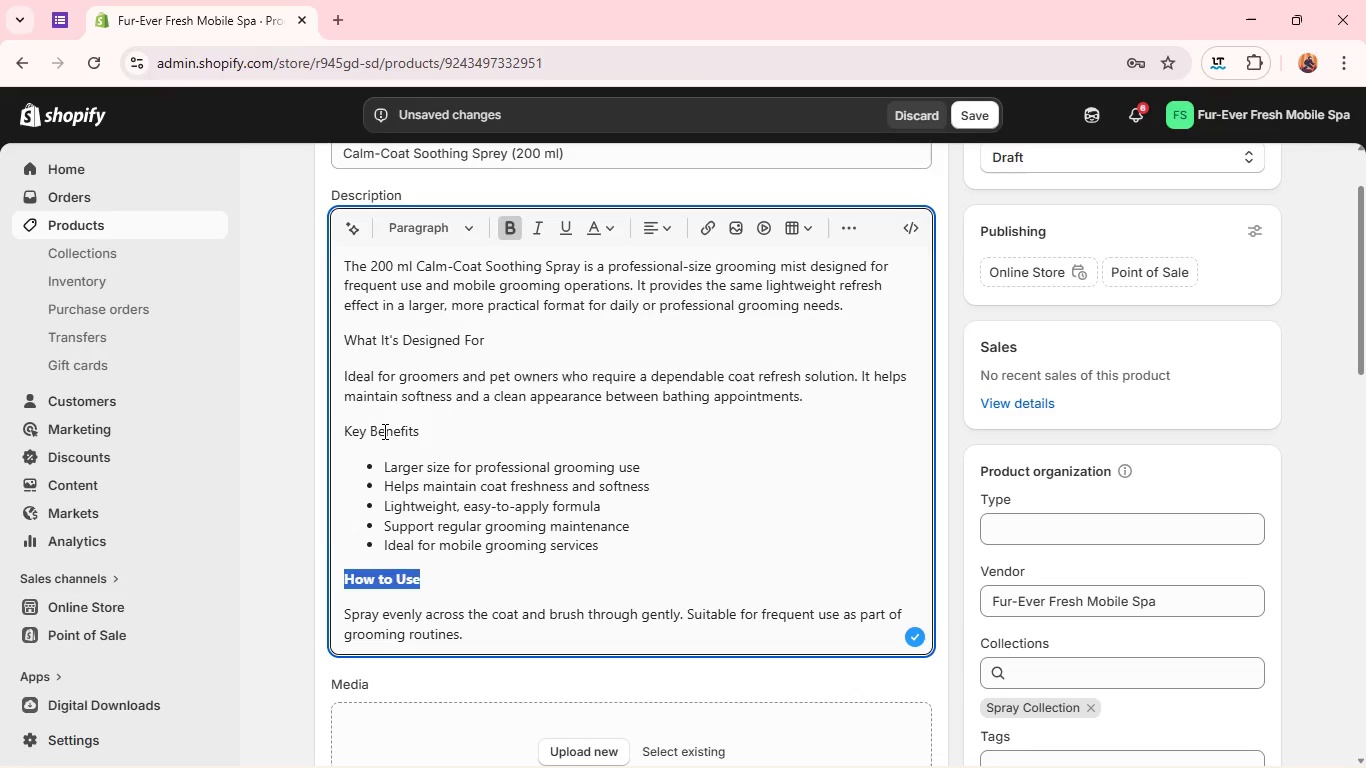 
double_click([383, 431])
 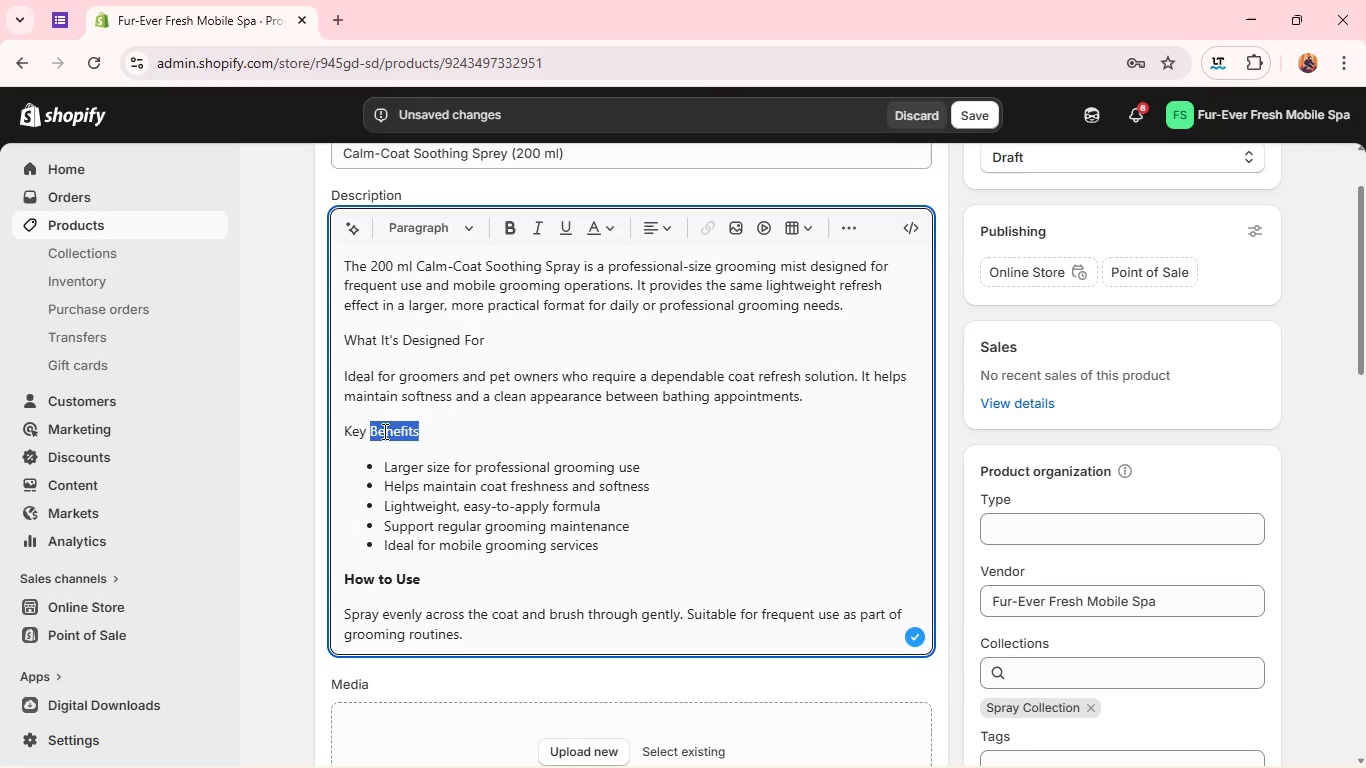 
triple_click([383, 431])
 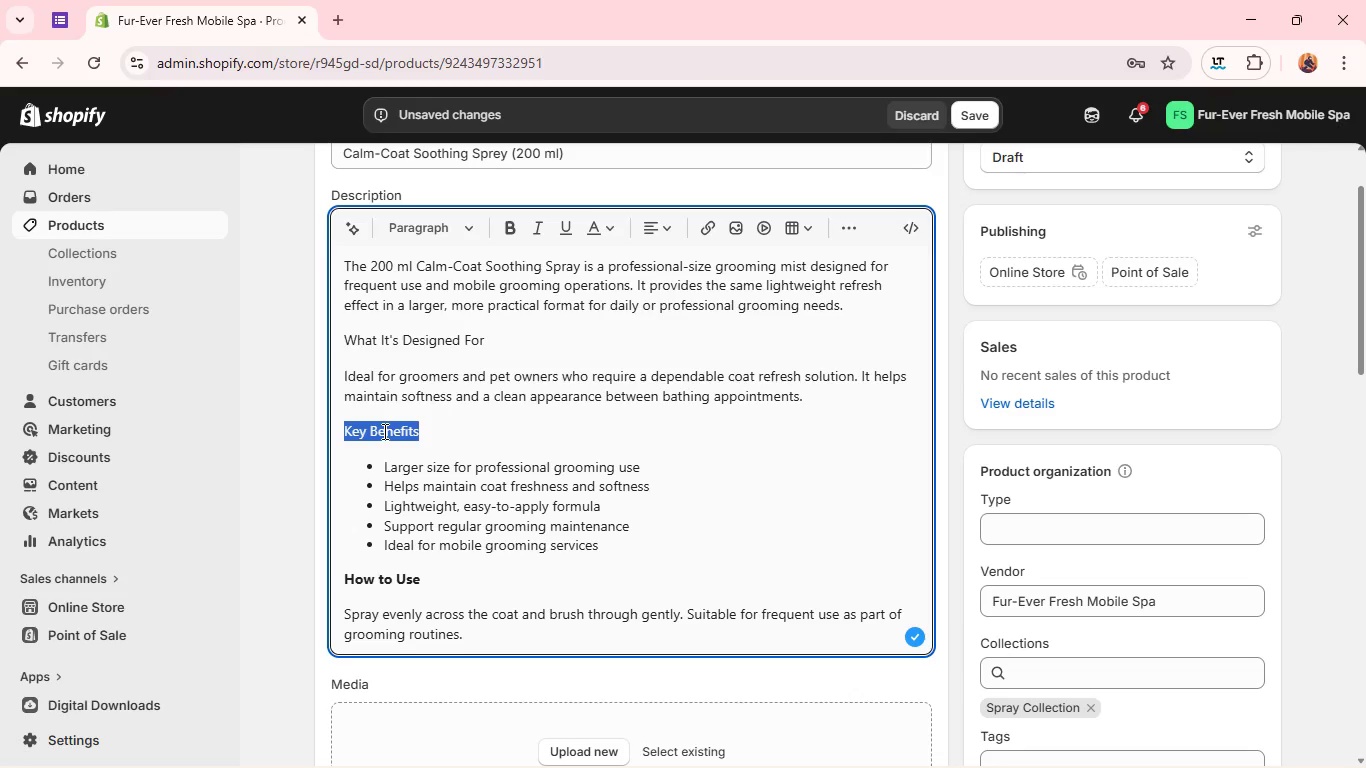 
double_click([383, 431])
 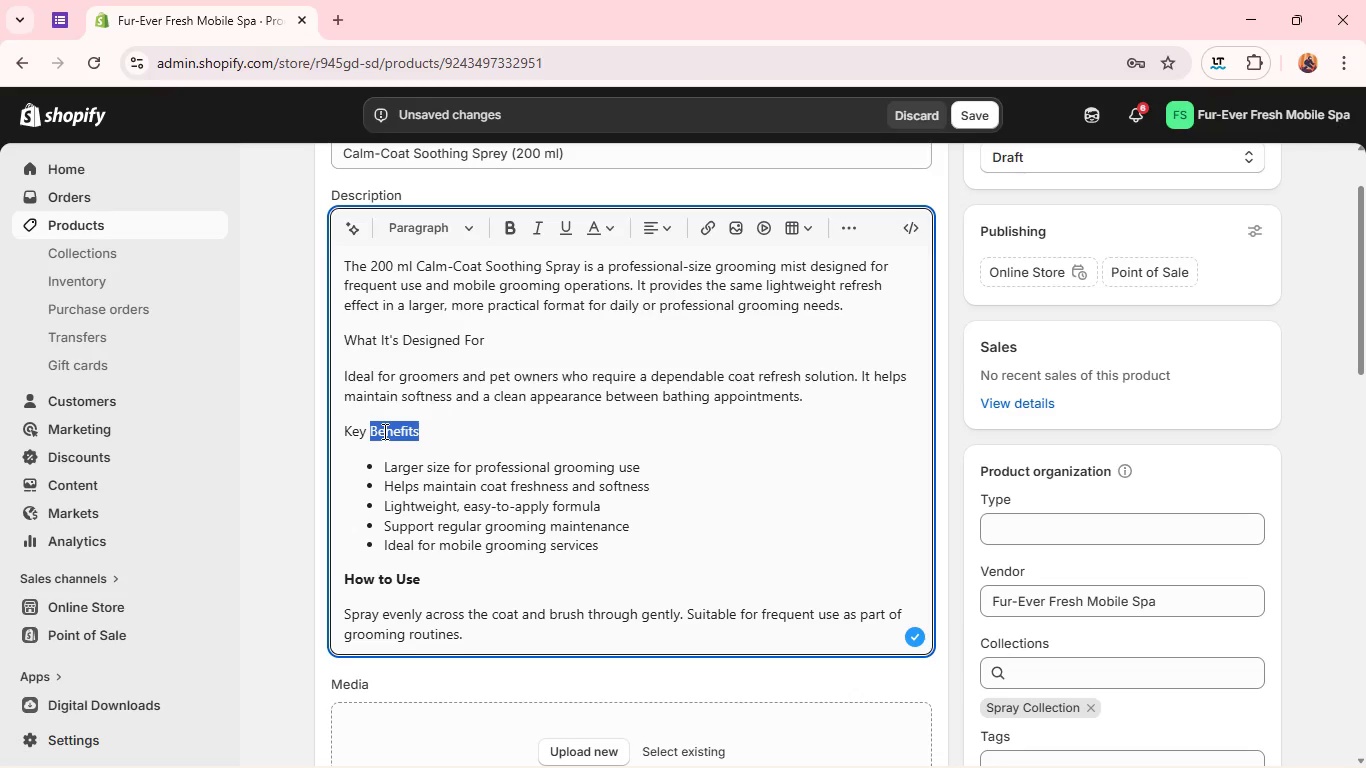 
double_click([383, 431])
 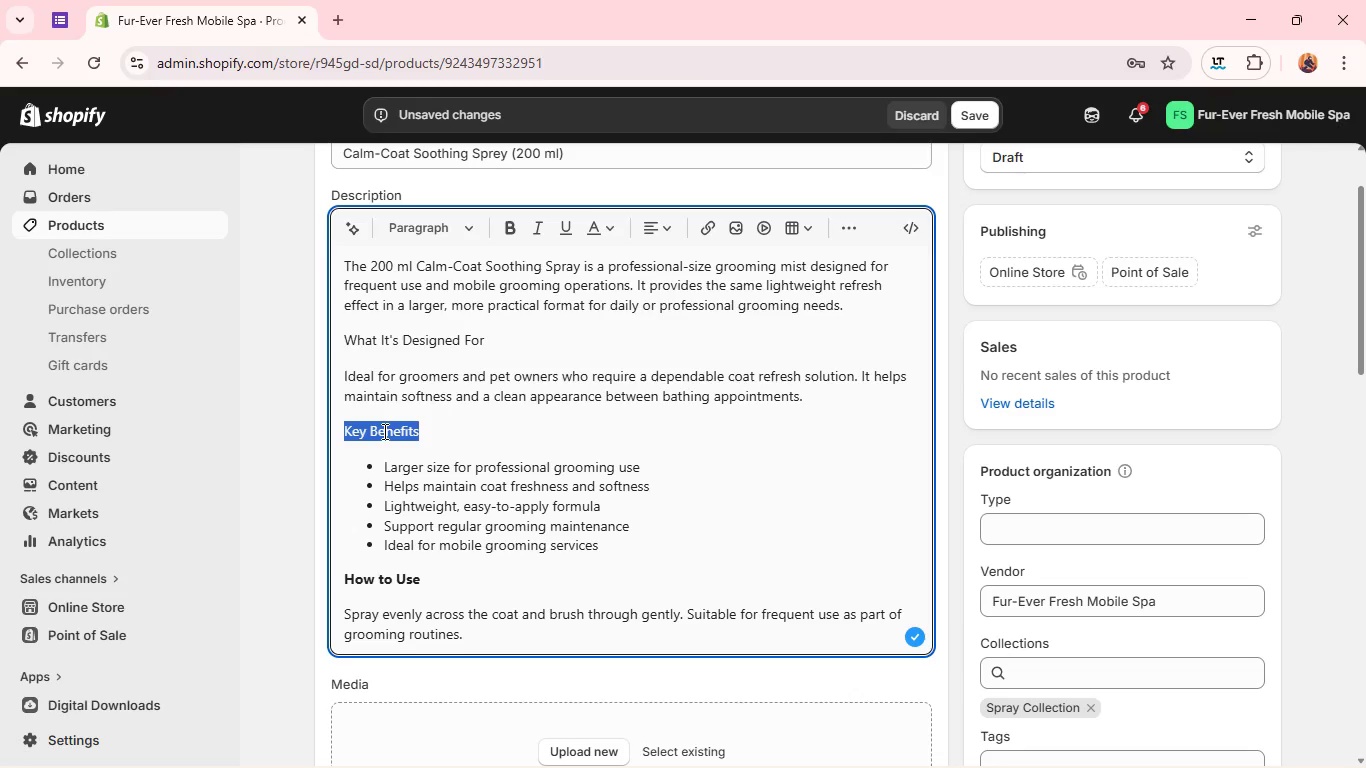 
triple_click([383, 431])
 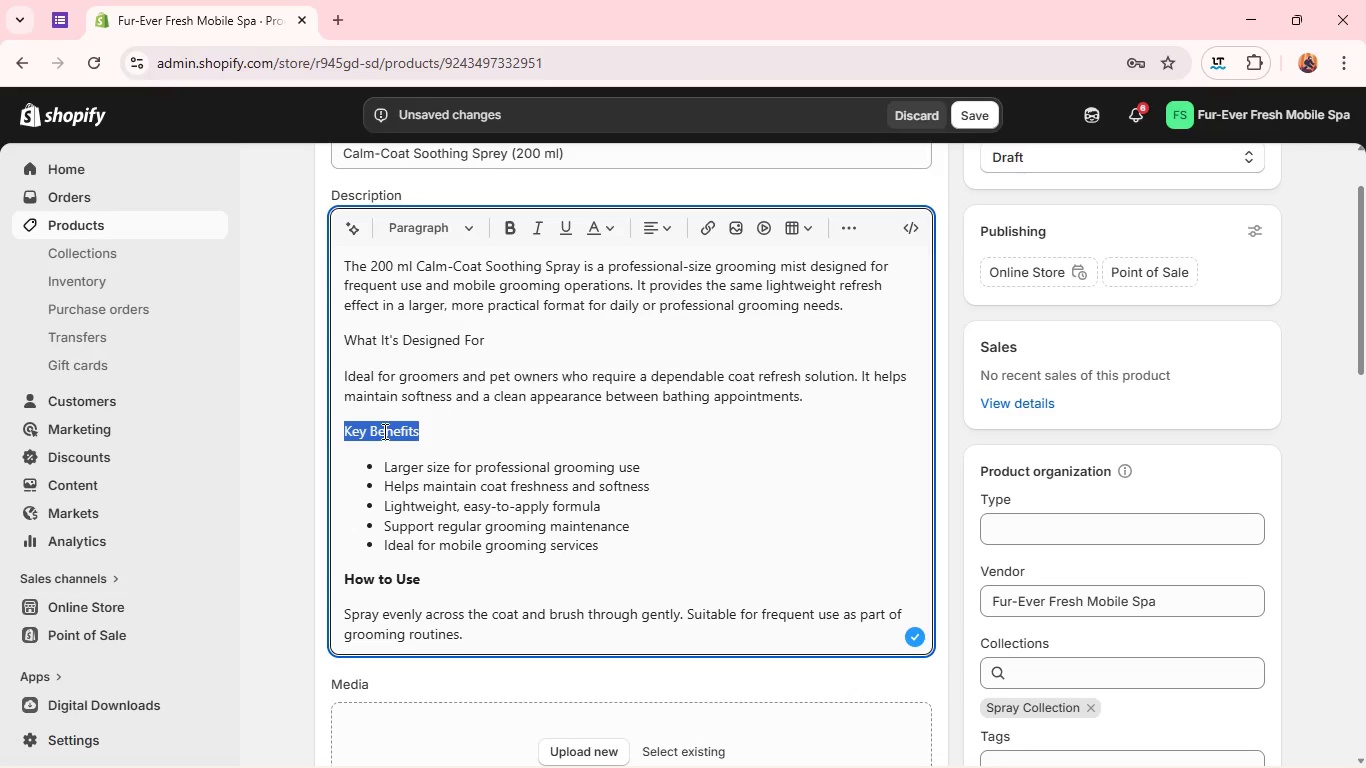 
key(Control+B)
 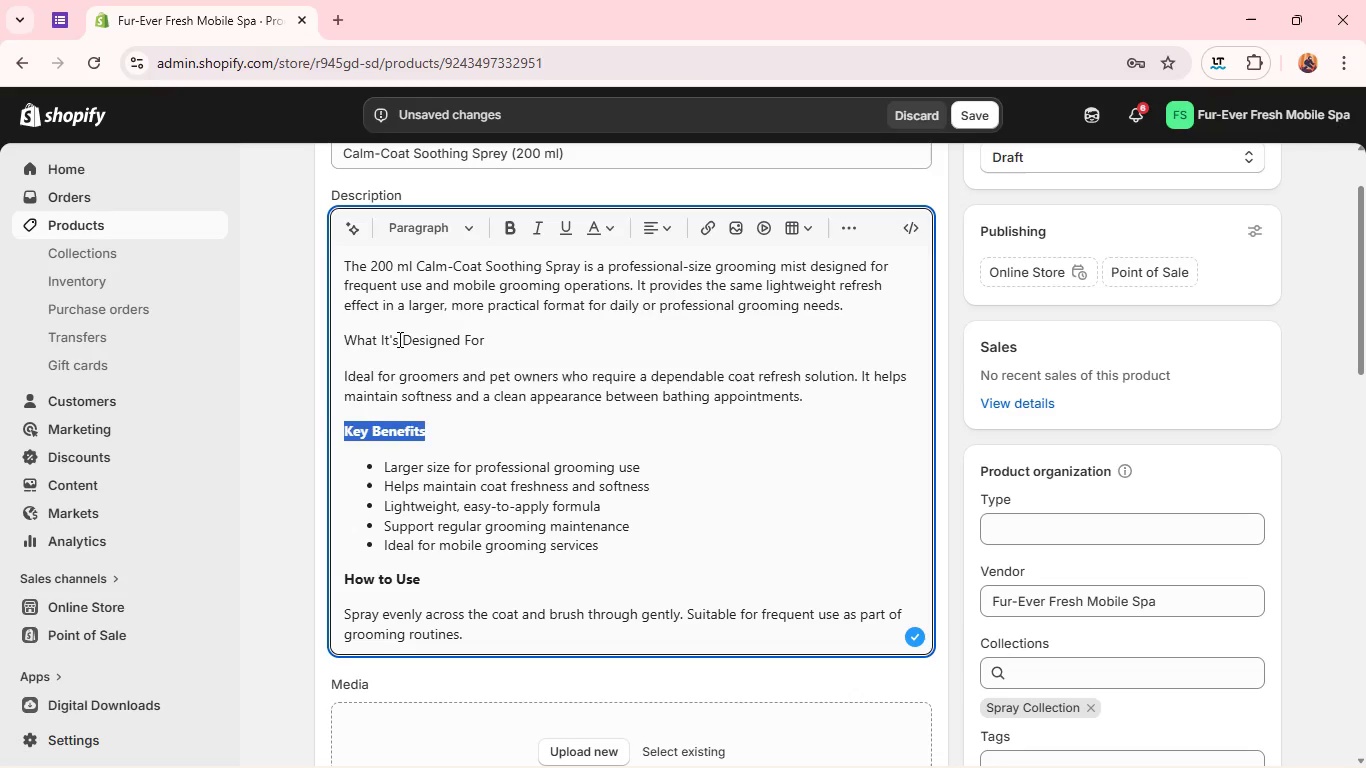 
double_click([398, 339])
 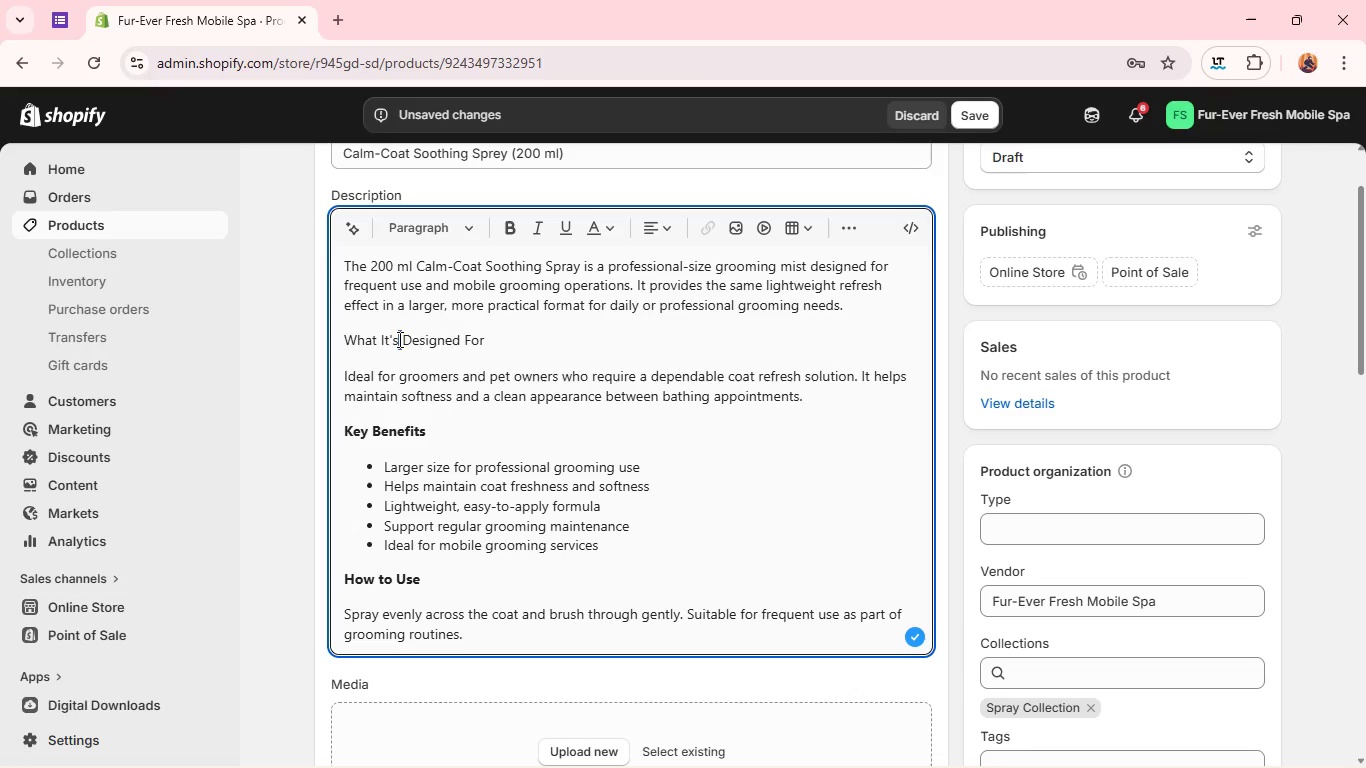 
triple_click([398, 339])
 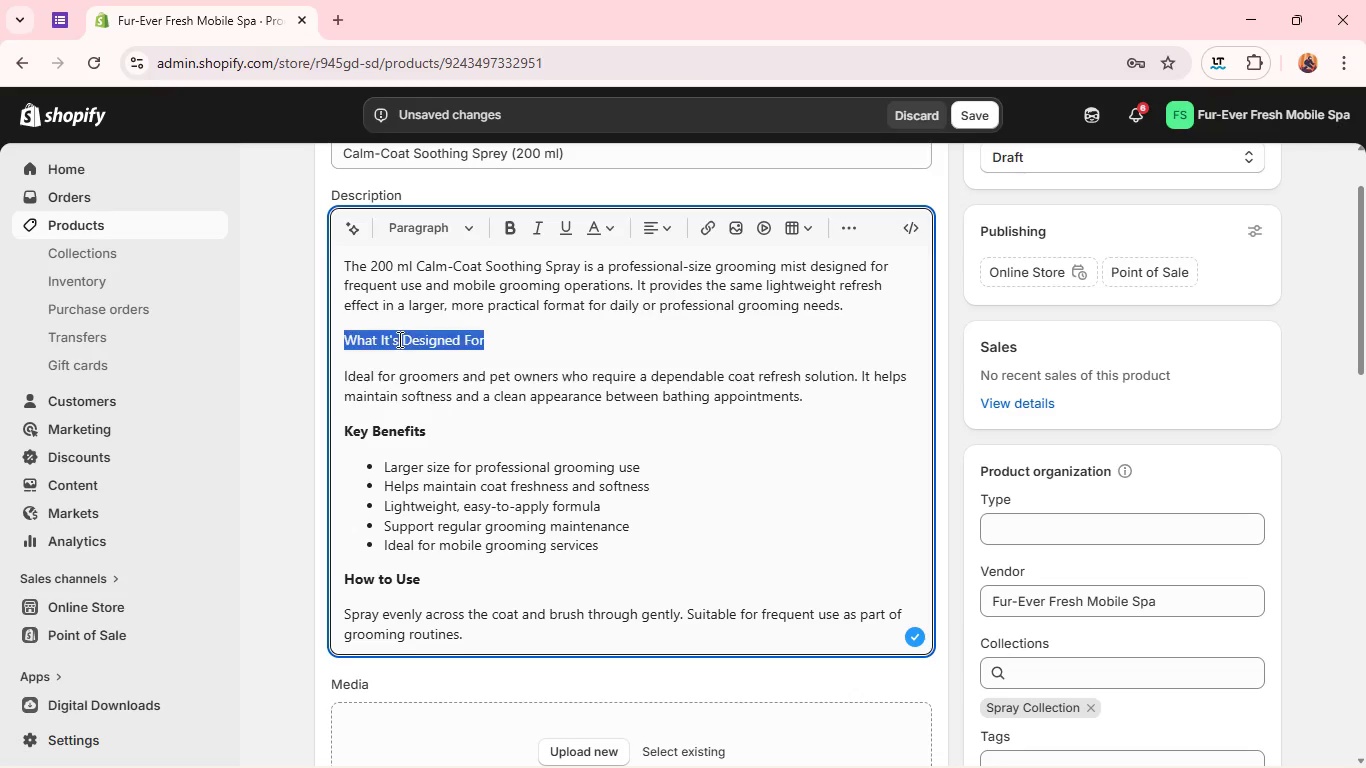 
triple_click([398, 339])
 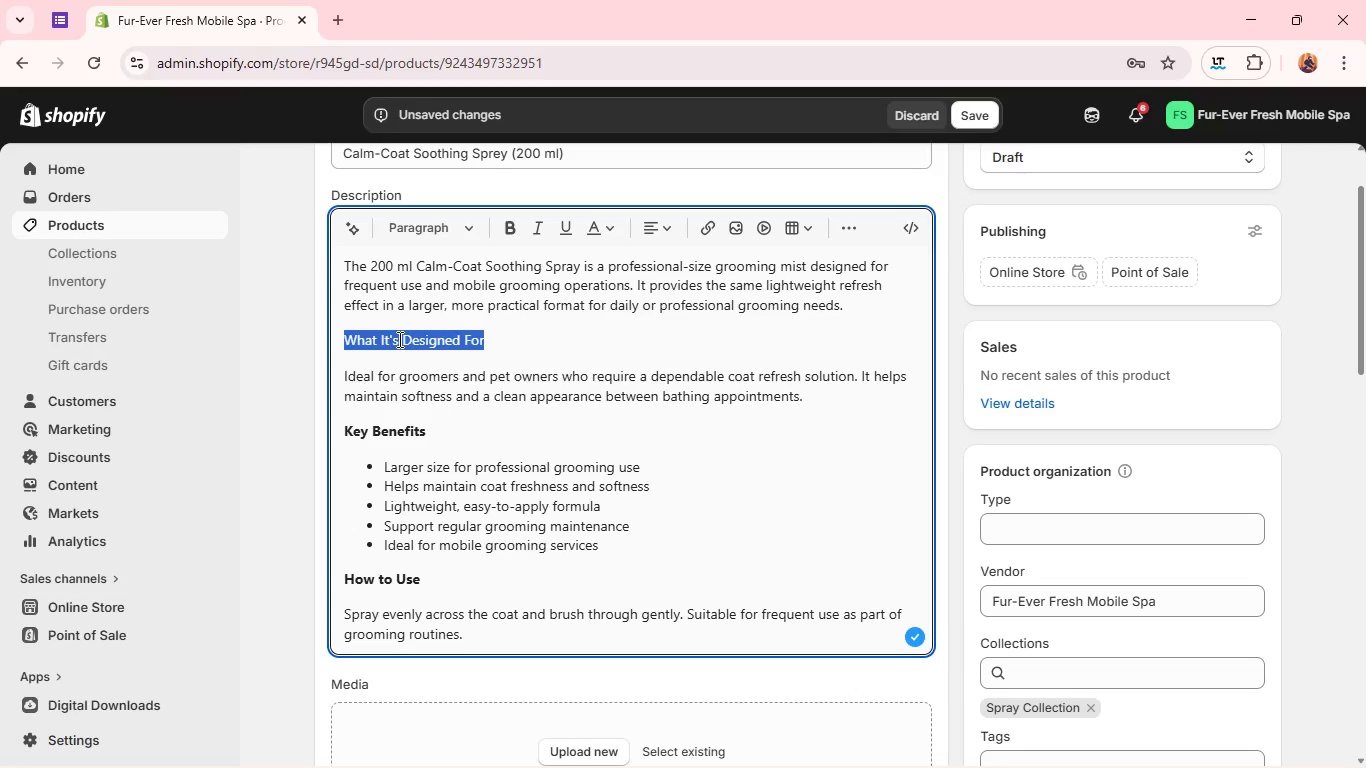 
key(Control+B)
 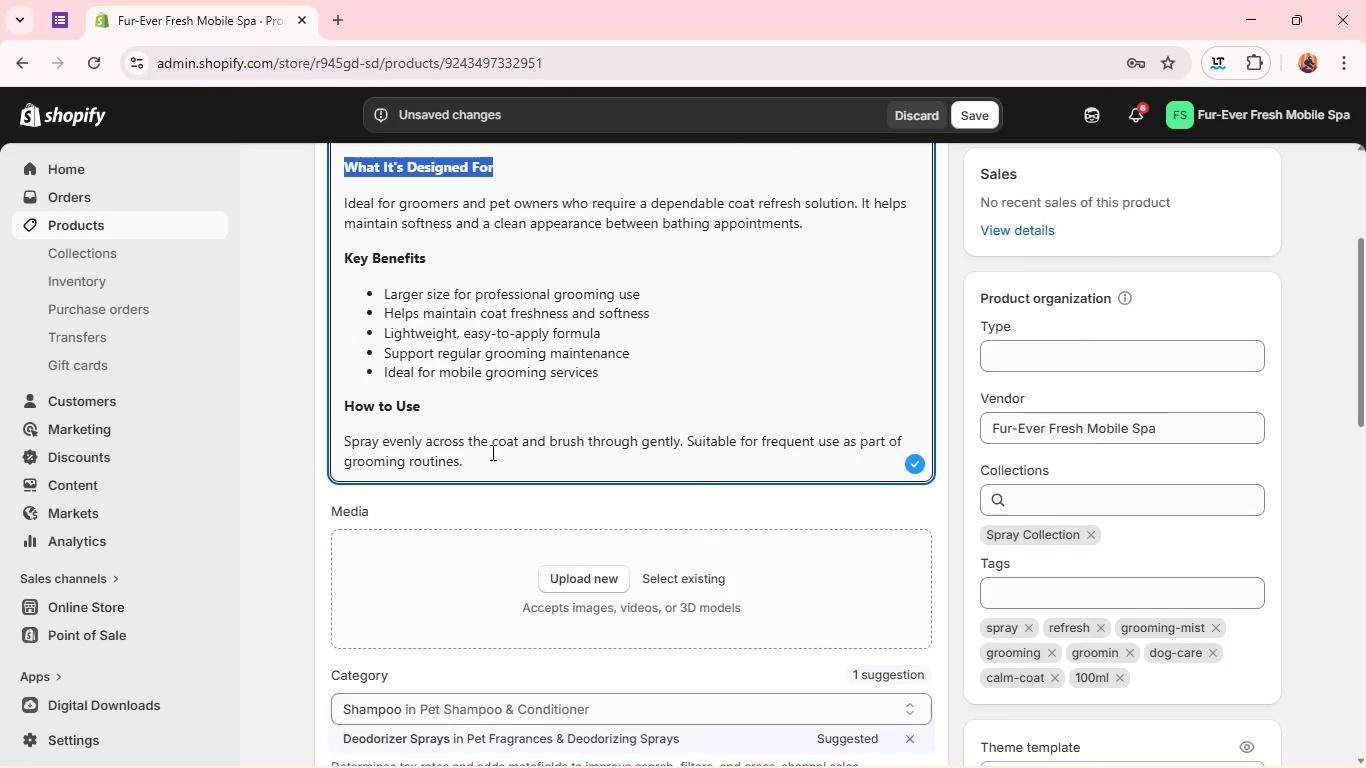 
wait(5.81)
 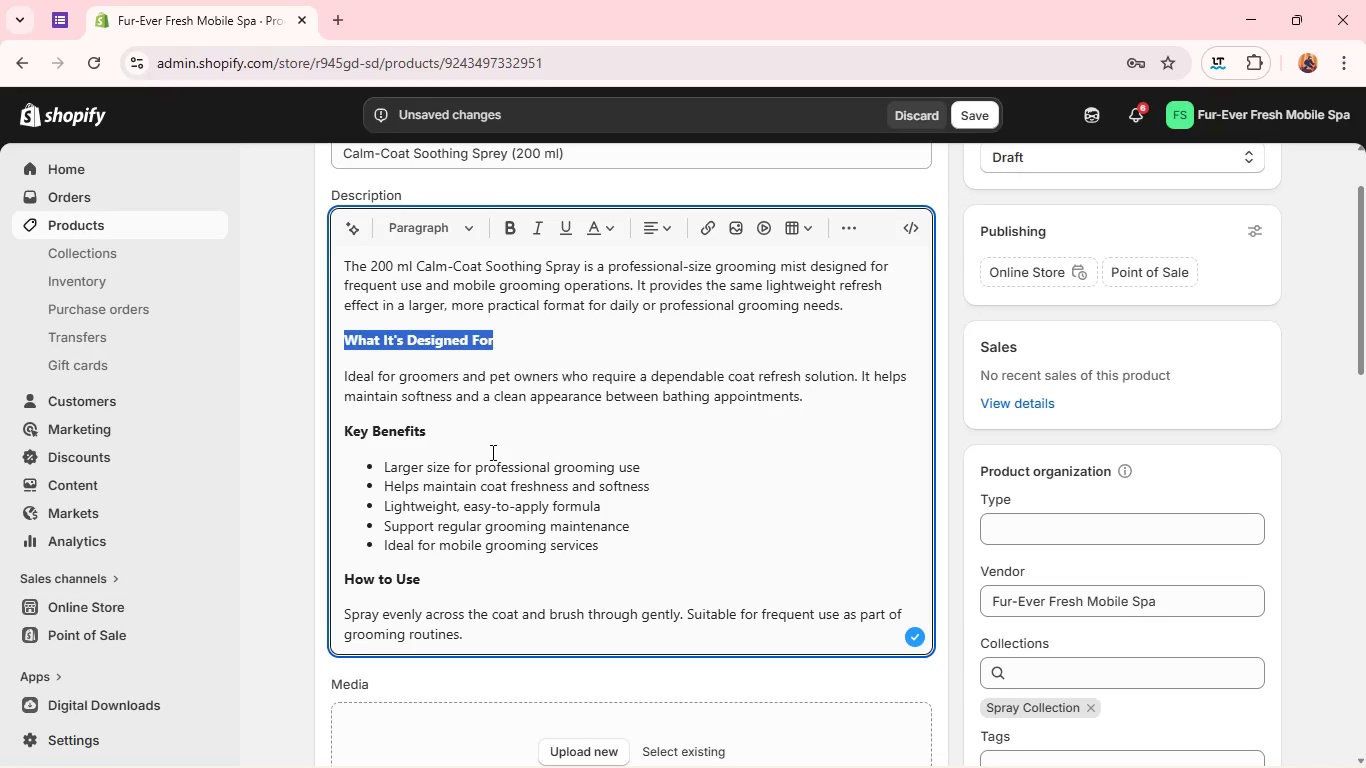 
left_click([564, 567])
 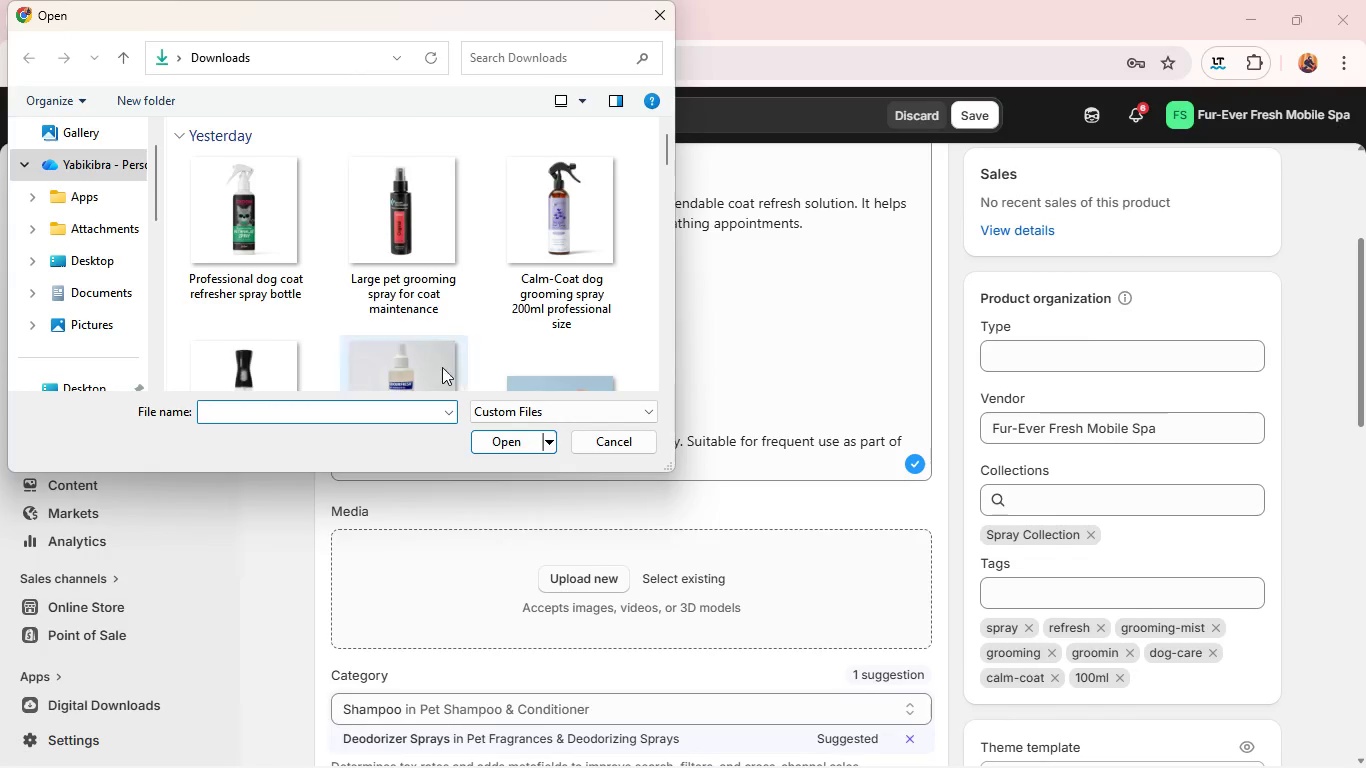 
left_click([553, 247])
 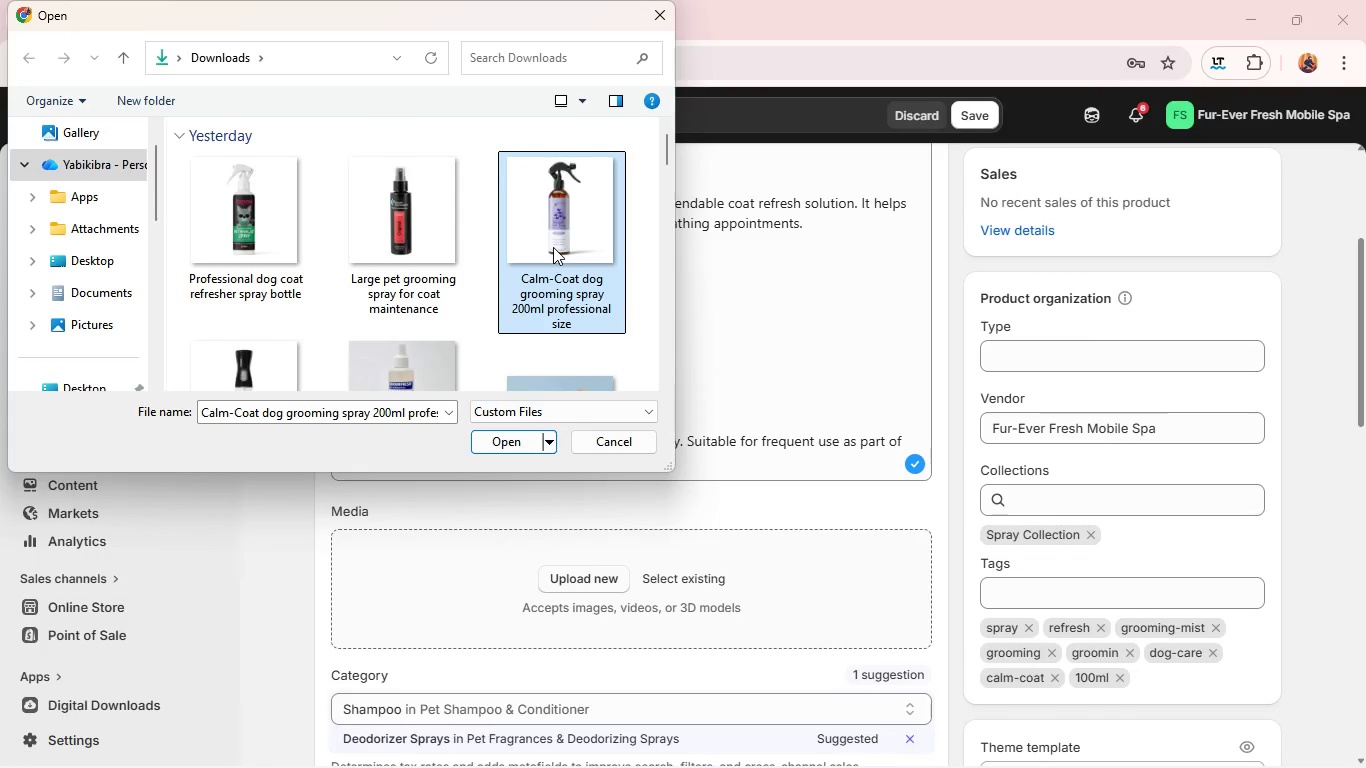 
hold_key(key=ControlLeft, duration=1.7)
left_click([412, 240])
 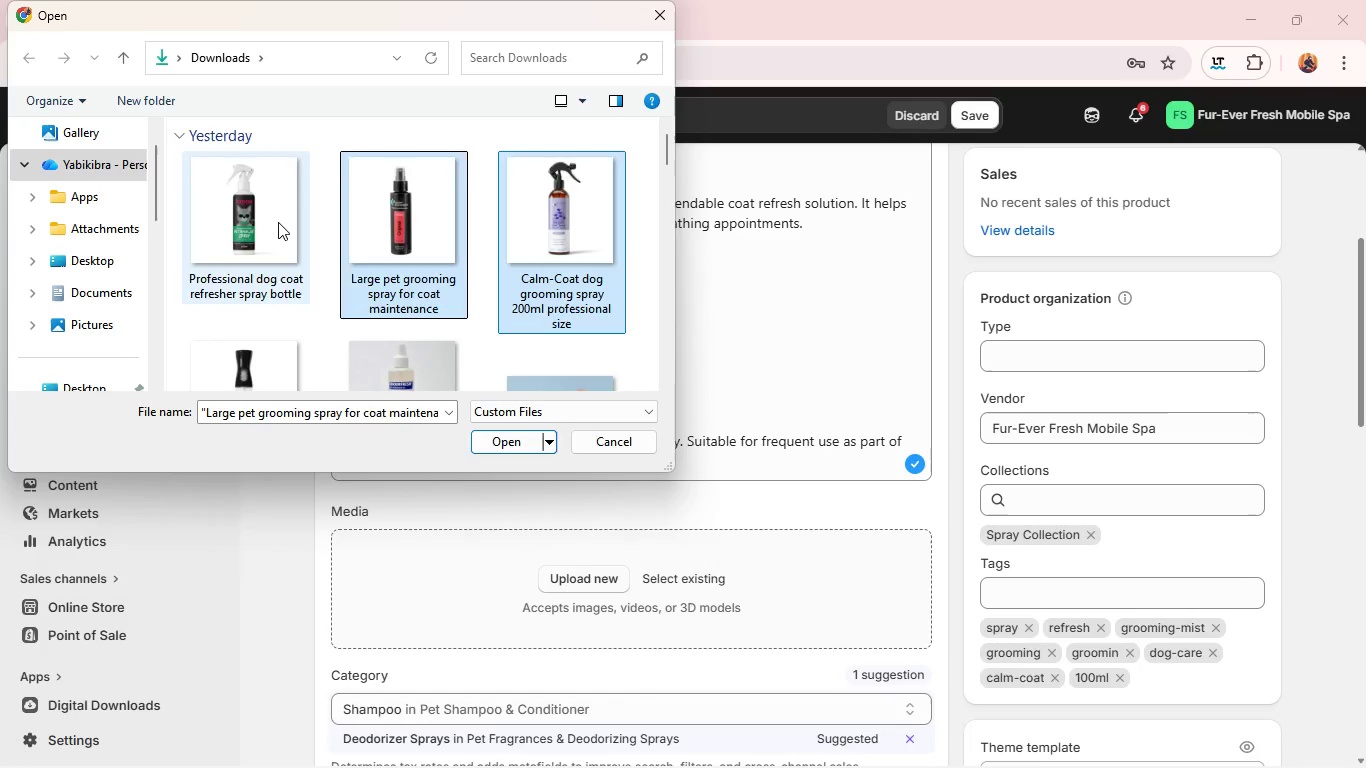 
left_click([278, 222])
 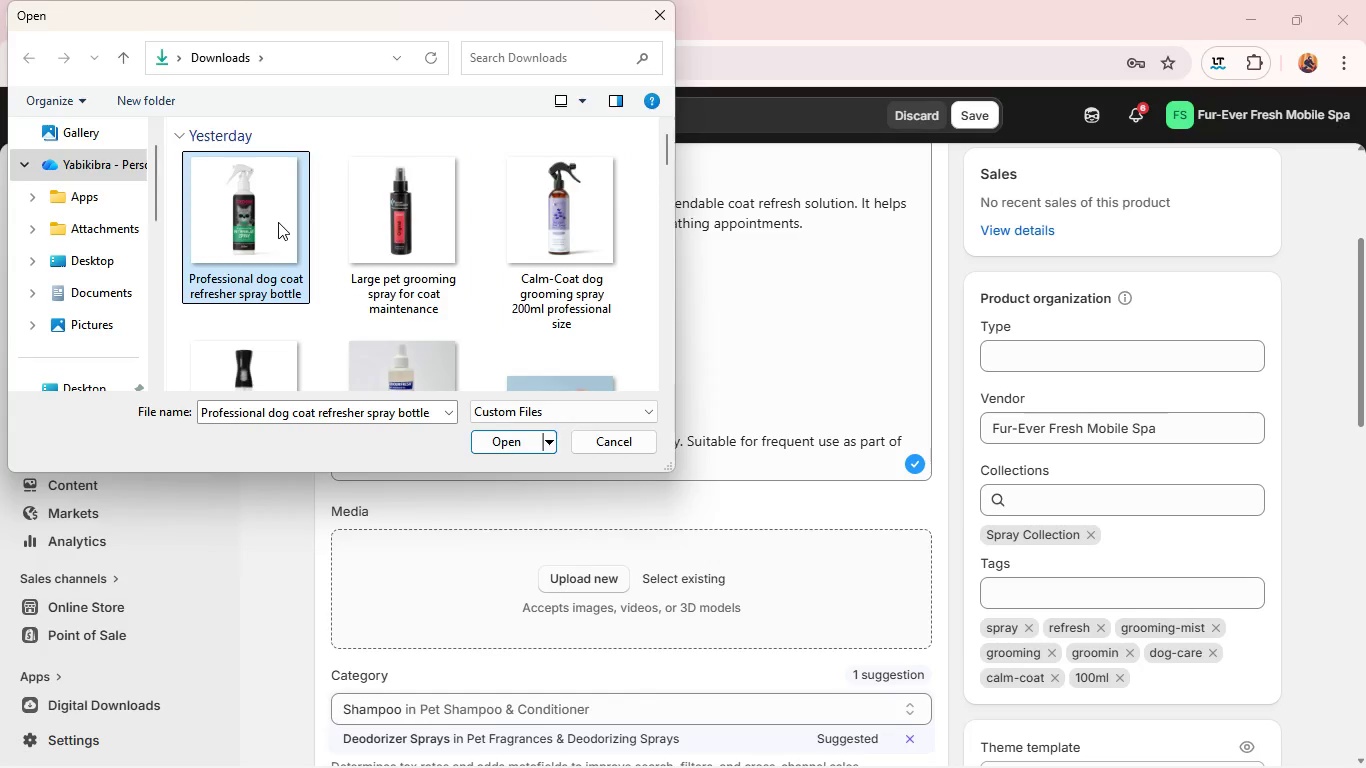 
key(Enter)
 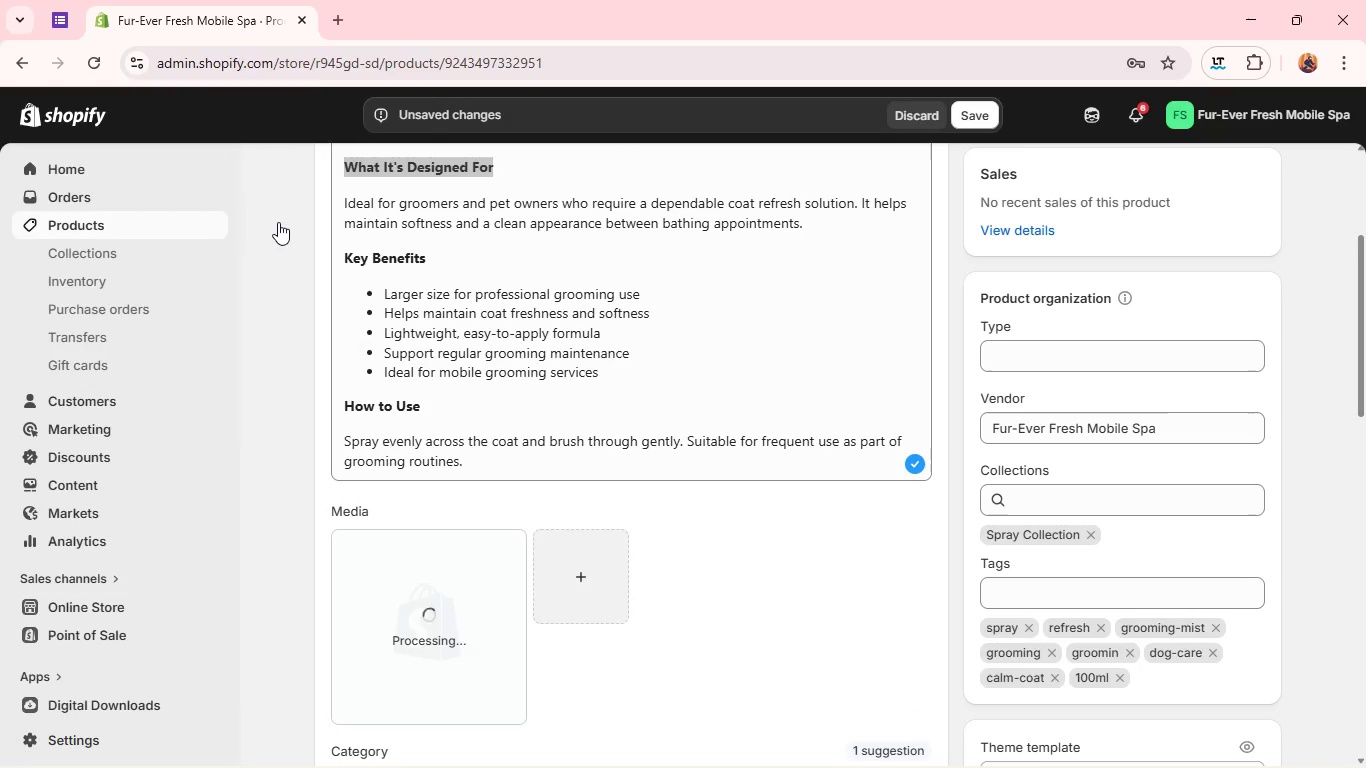 
wait(8.98)
 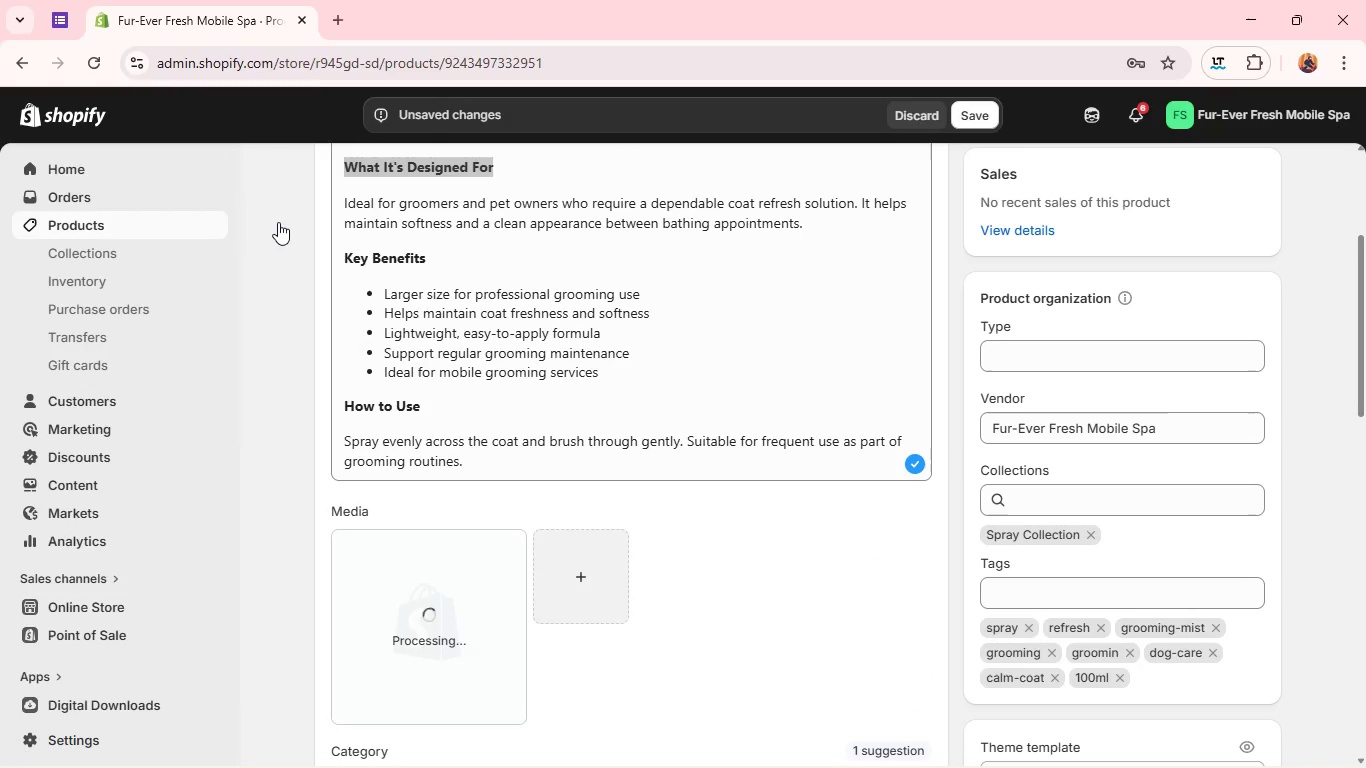 
left_click([619, 550])
 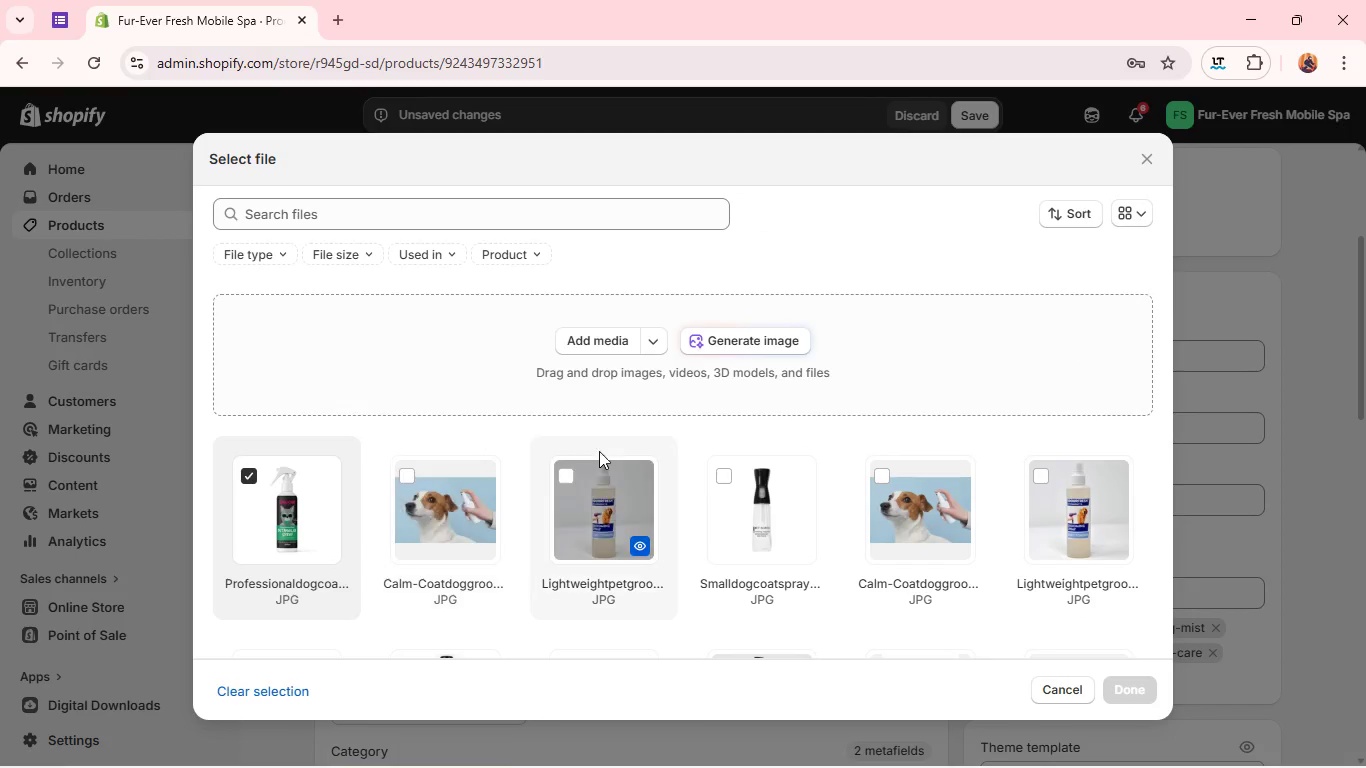 
left_click([596, 338])
 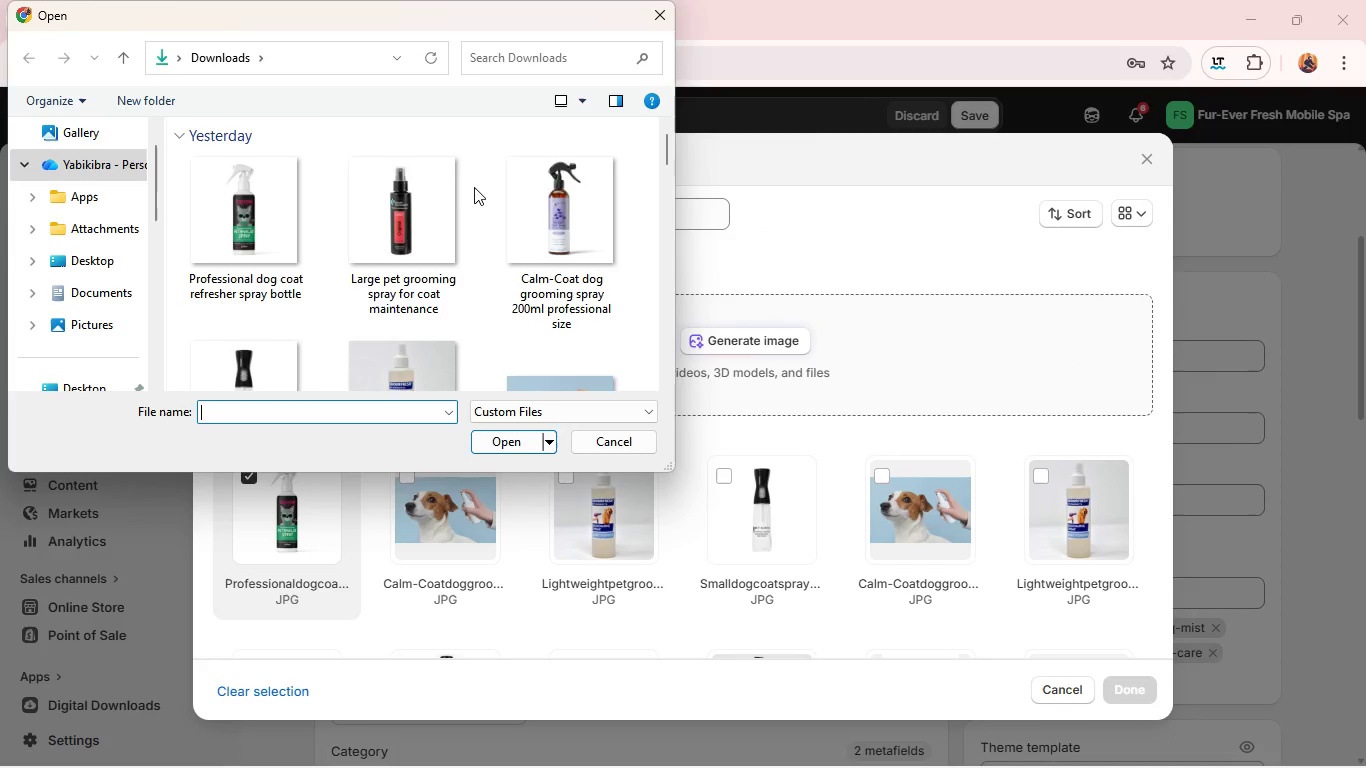 
left_click([428, 208])
 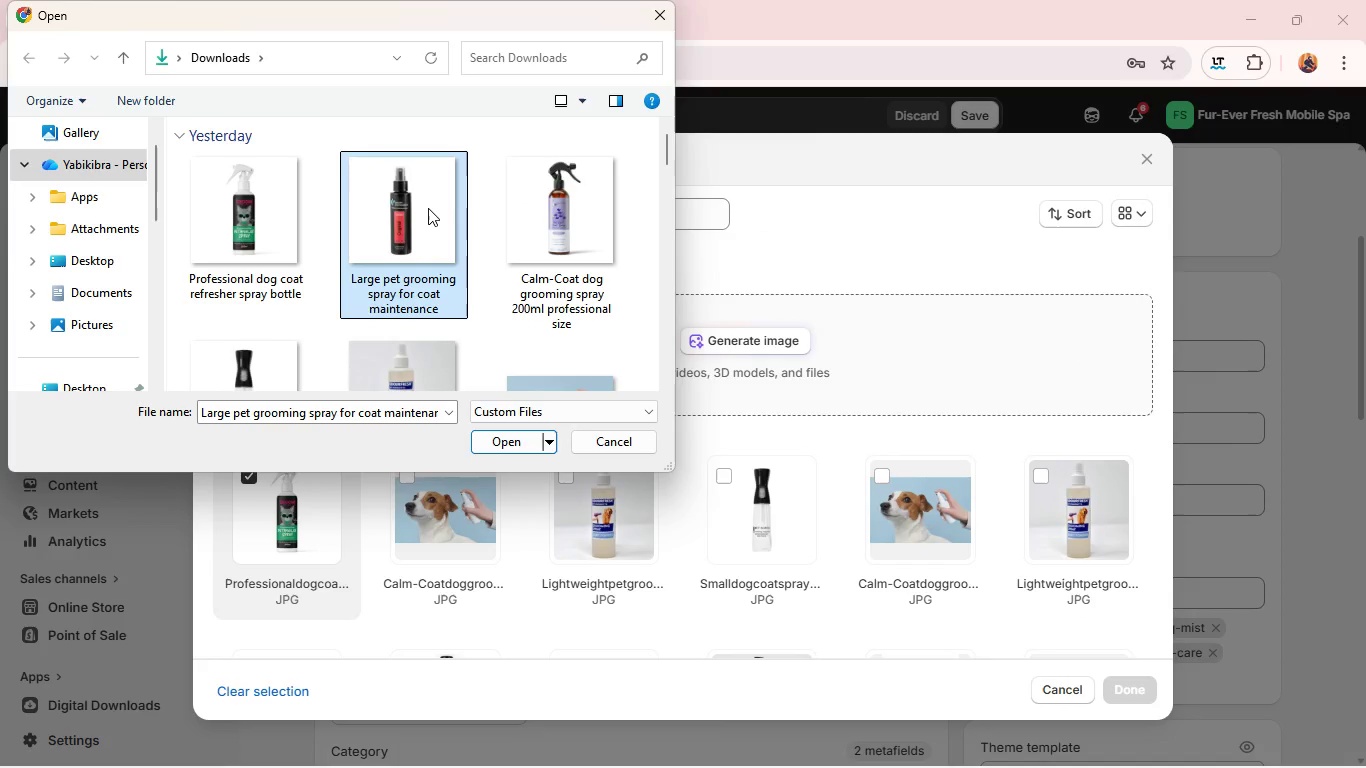 
hold_key(key=ControlLeft, duration=0.88)
left_click([584, 213])
 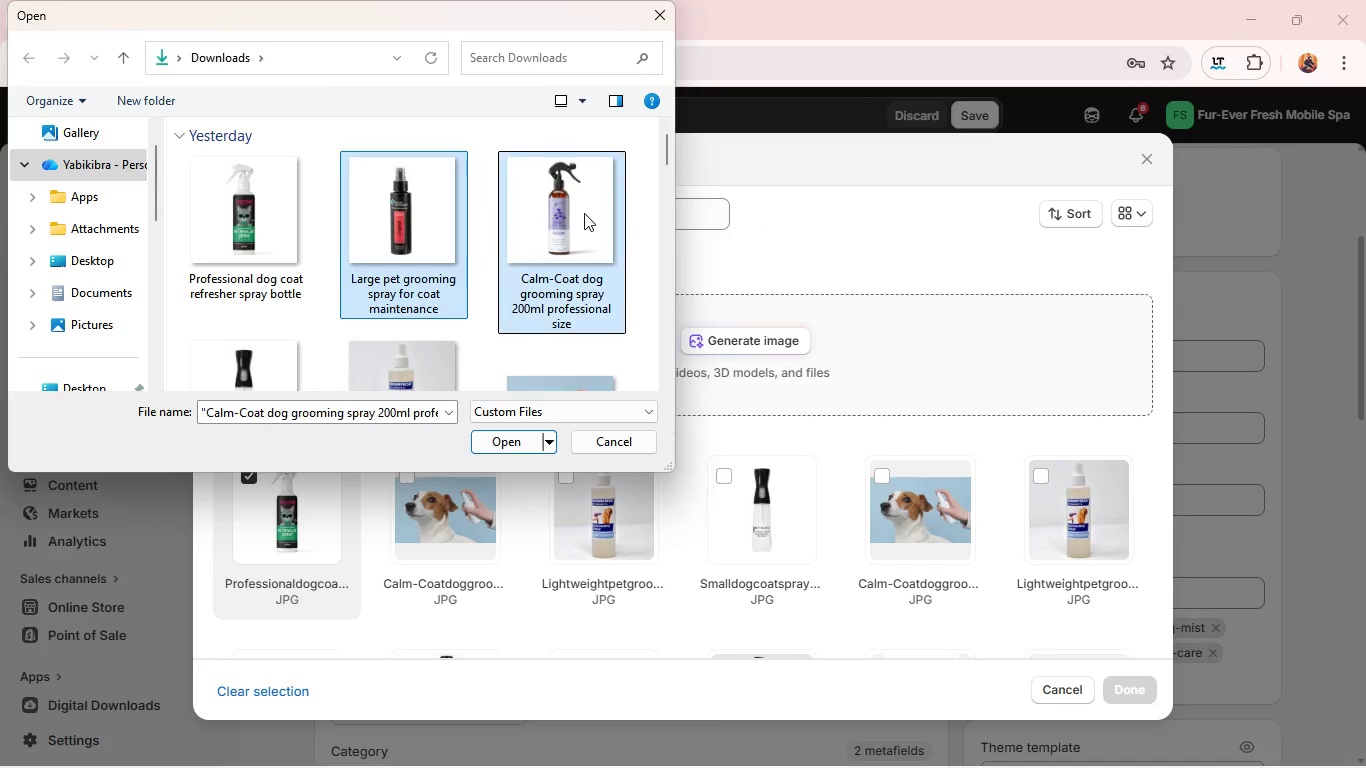 
key(Enter)
 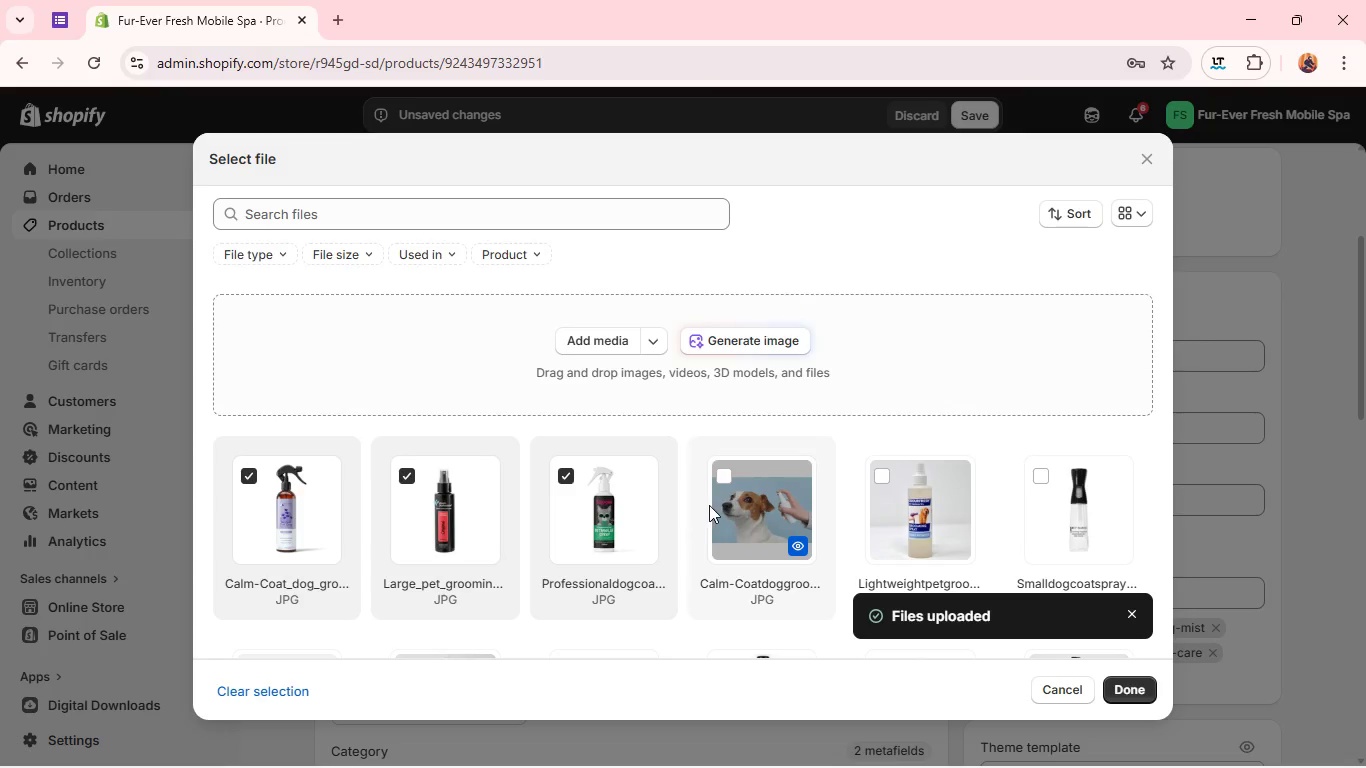 
wait(12.83)
 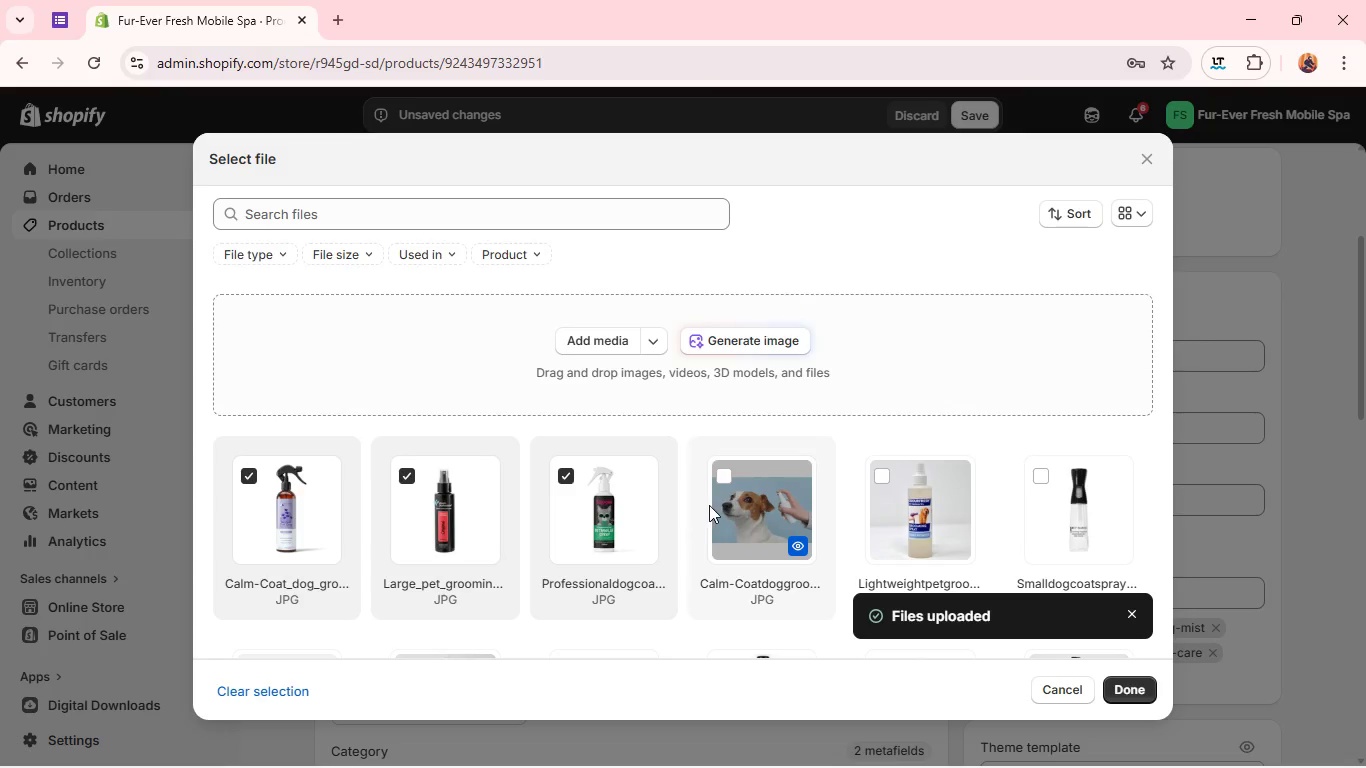 
left_click([1124, 694])
 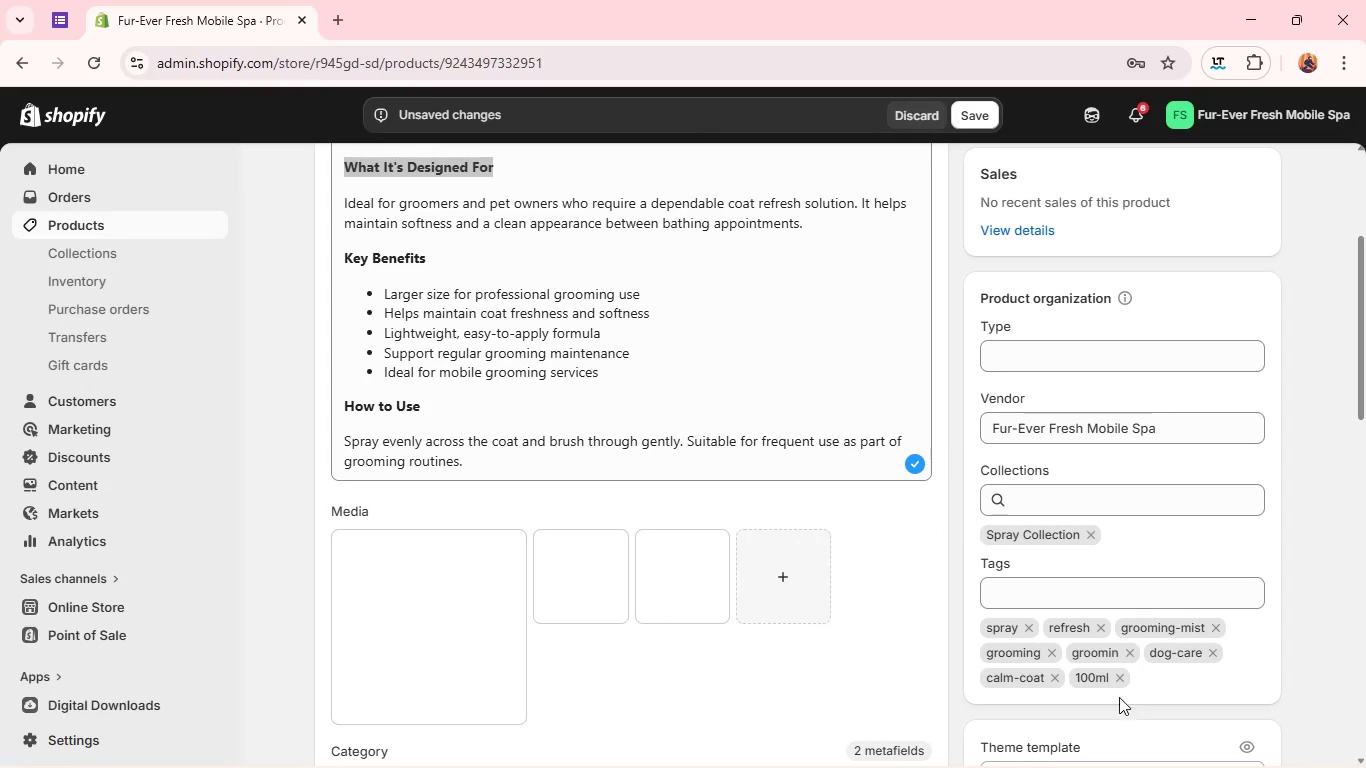 
mouse_move([591, 417])
 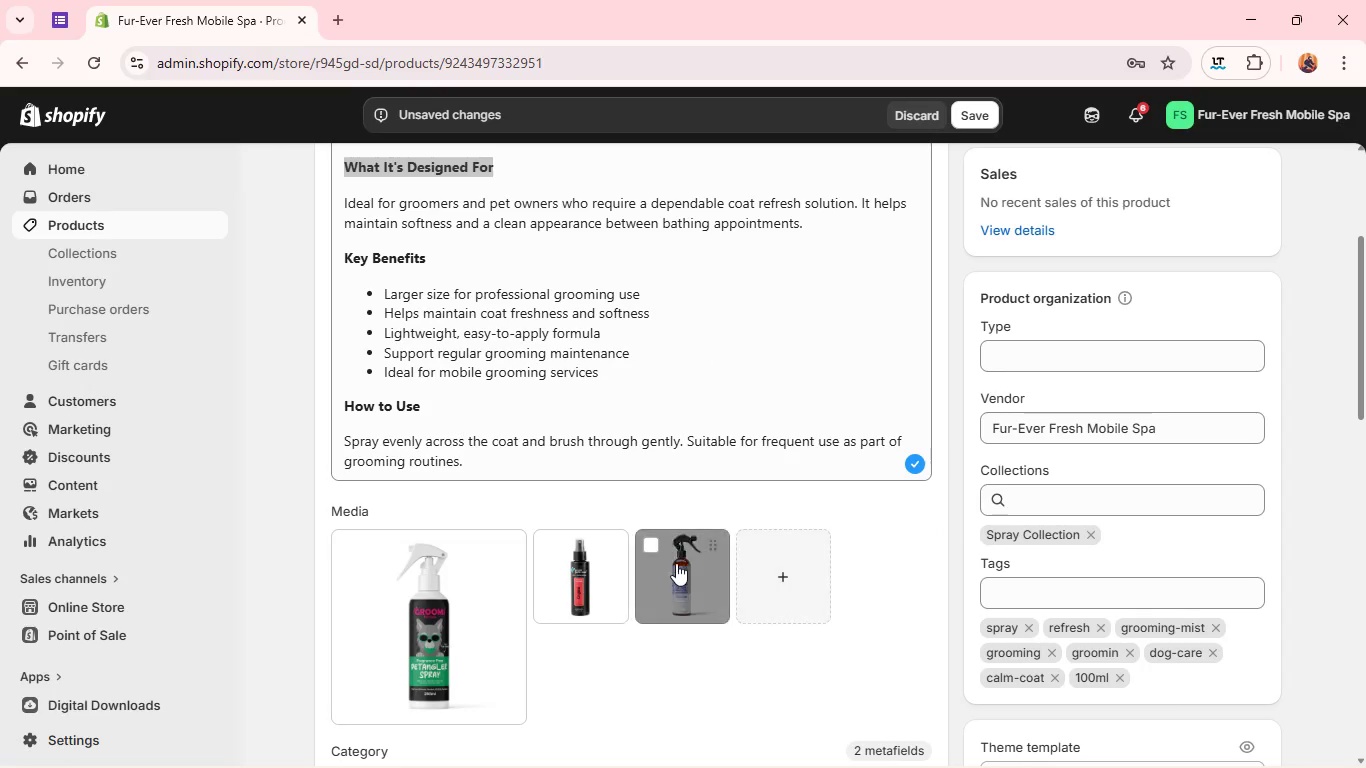 
left_click_drag(start_coordinate=[676, 562], to_coordinate=[394, 594])
 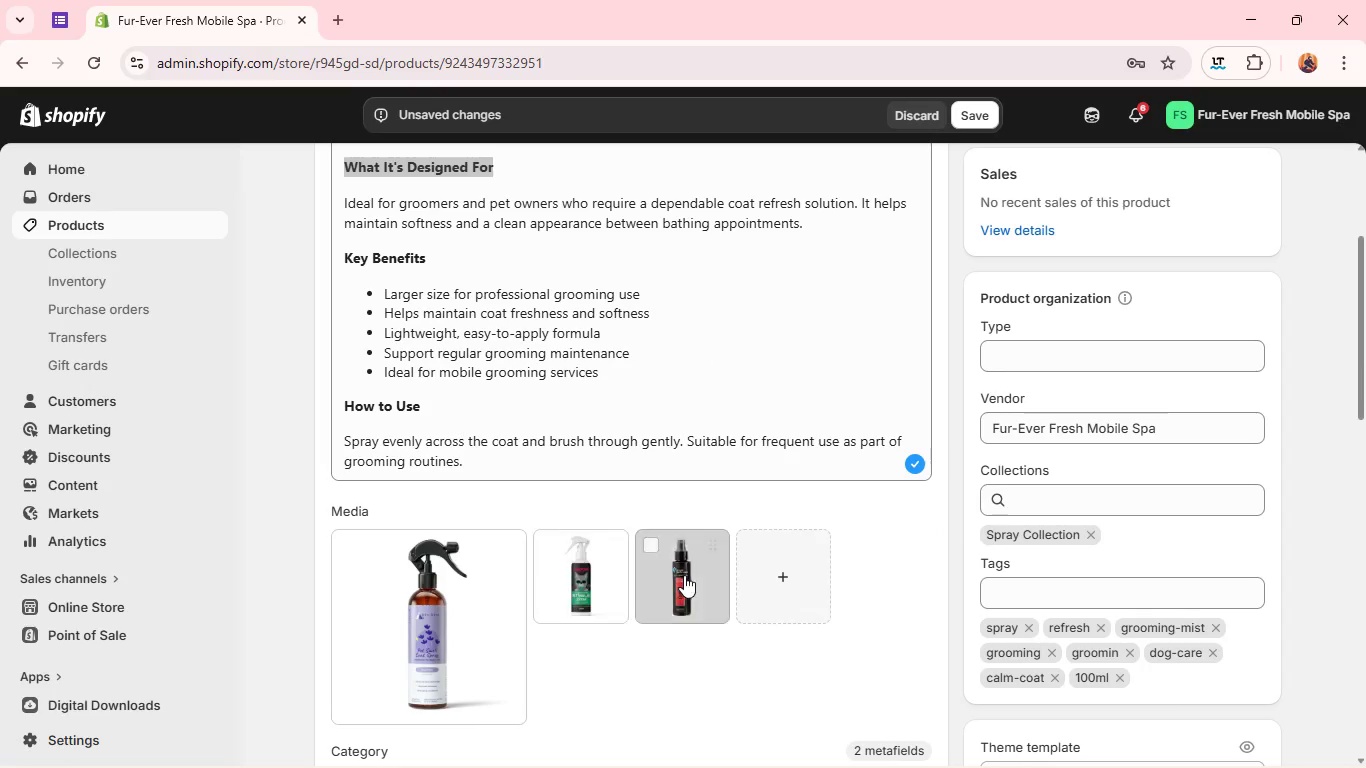 
left_click_drag(start_coordinate=[685, 576], to_coordinate=[572, 571])
 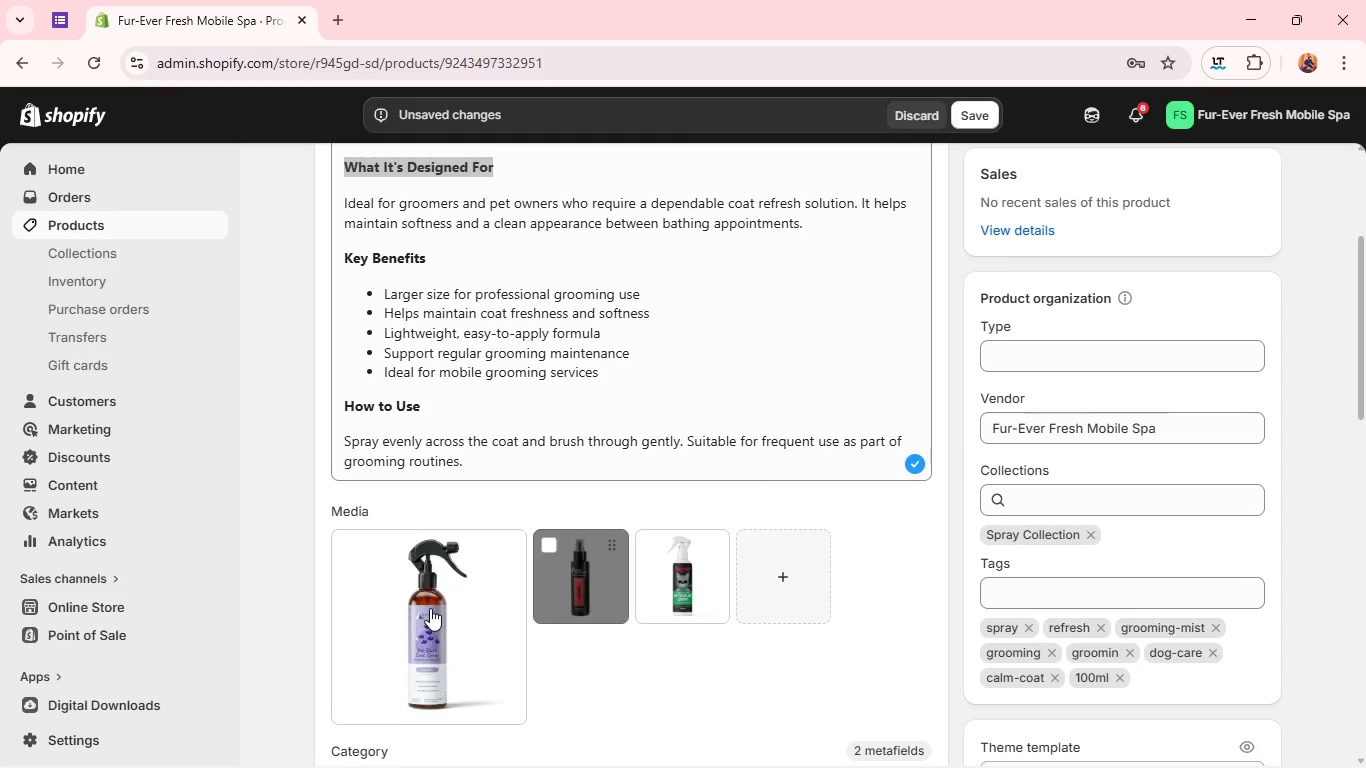 
double_click([430, 608])
 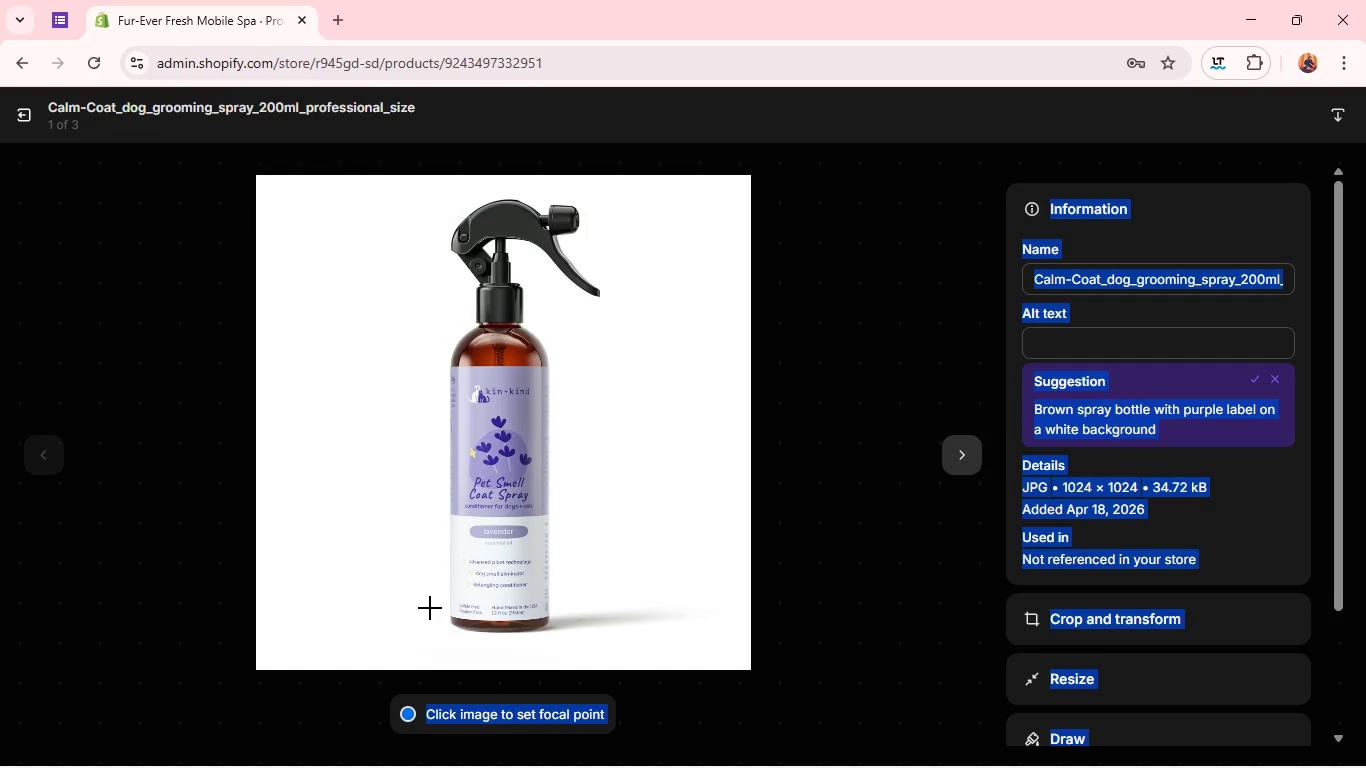 
wait(8.08)
 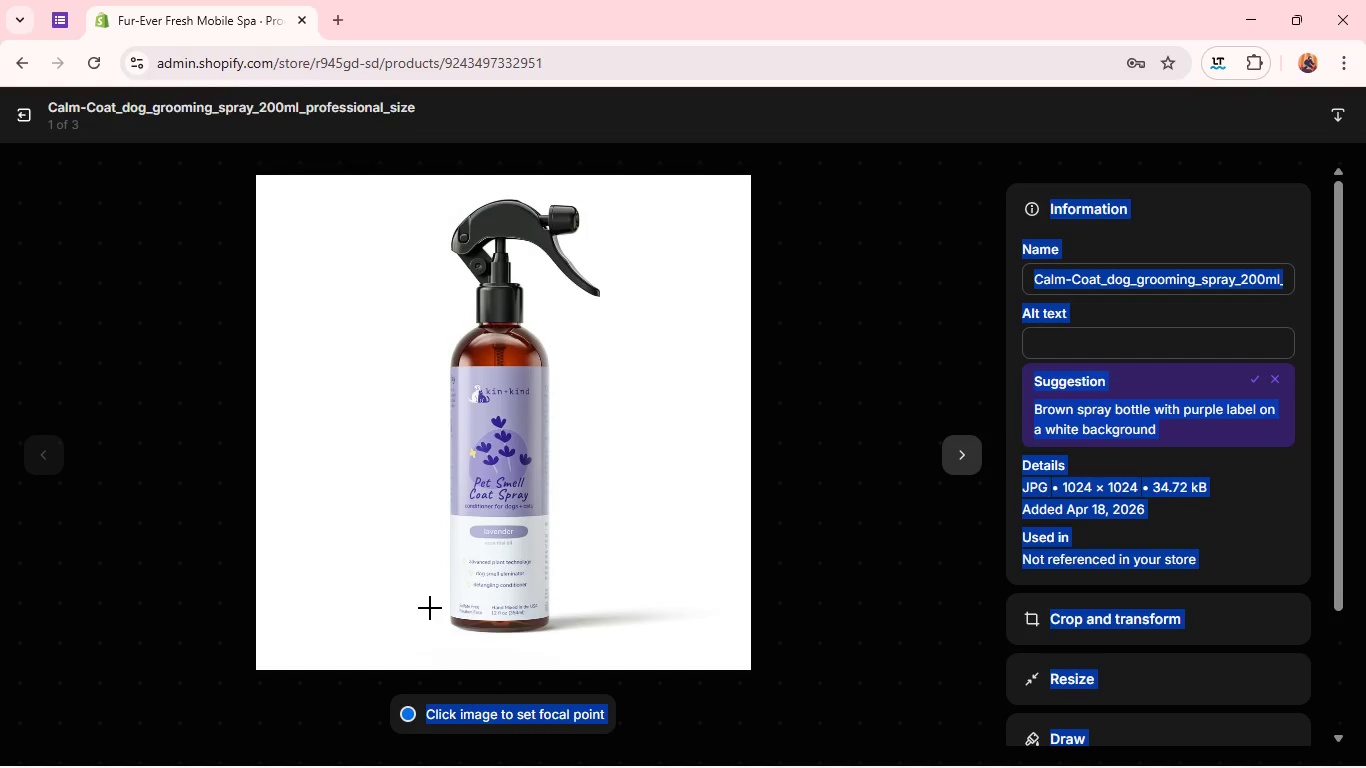 
left_click([430, 608])
 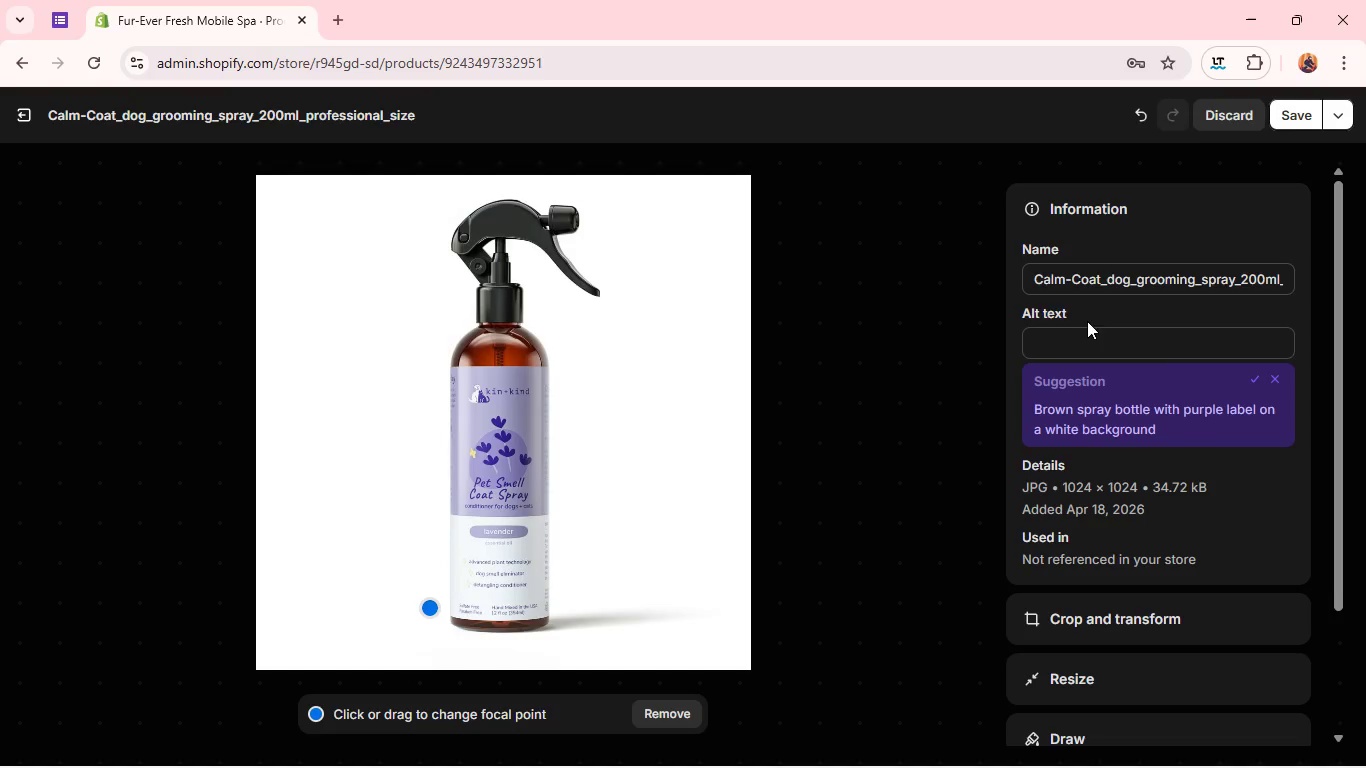 
left_click([1068, 333])
 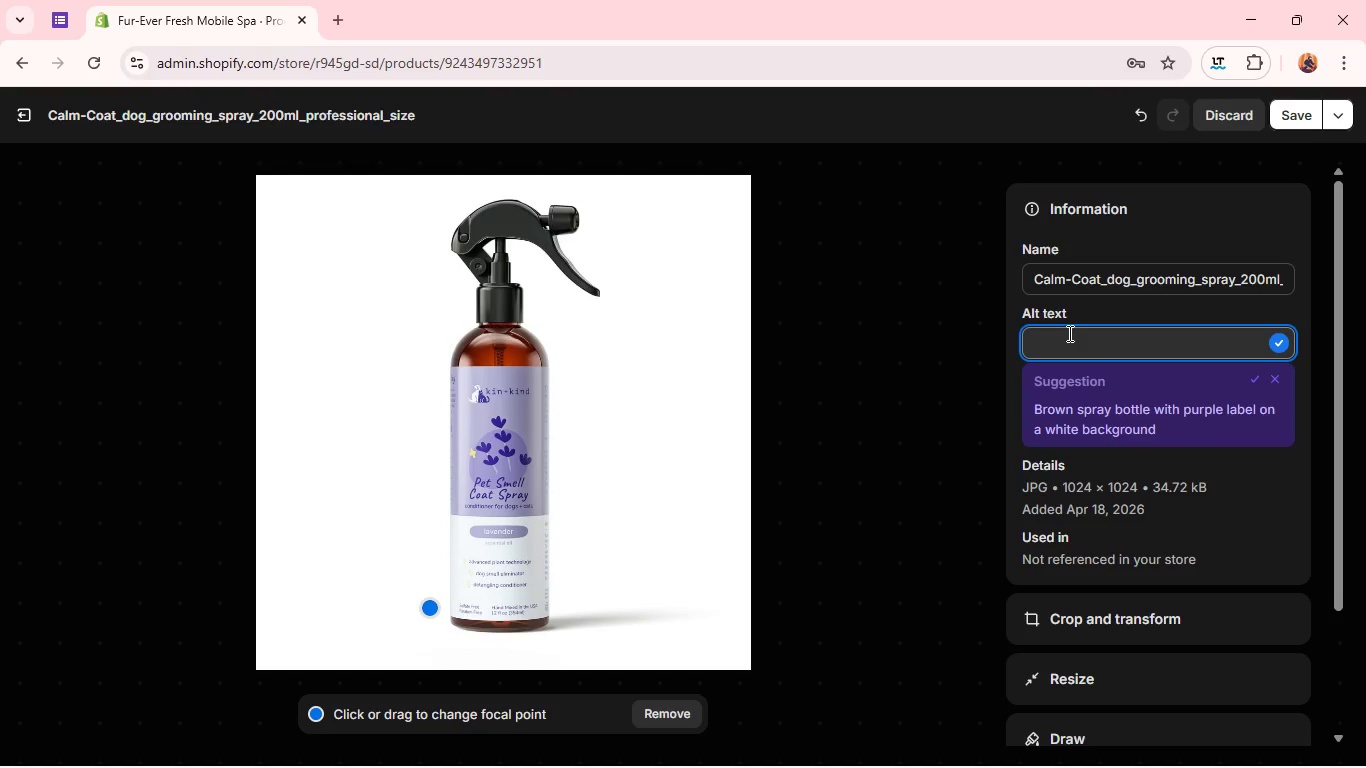 
type(Calm-Coat dog grooming spray 200m)
key(Backspace)
type( ml)
 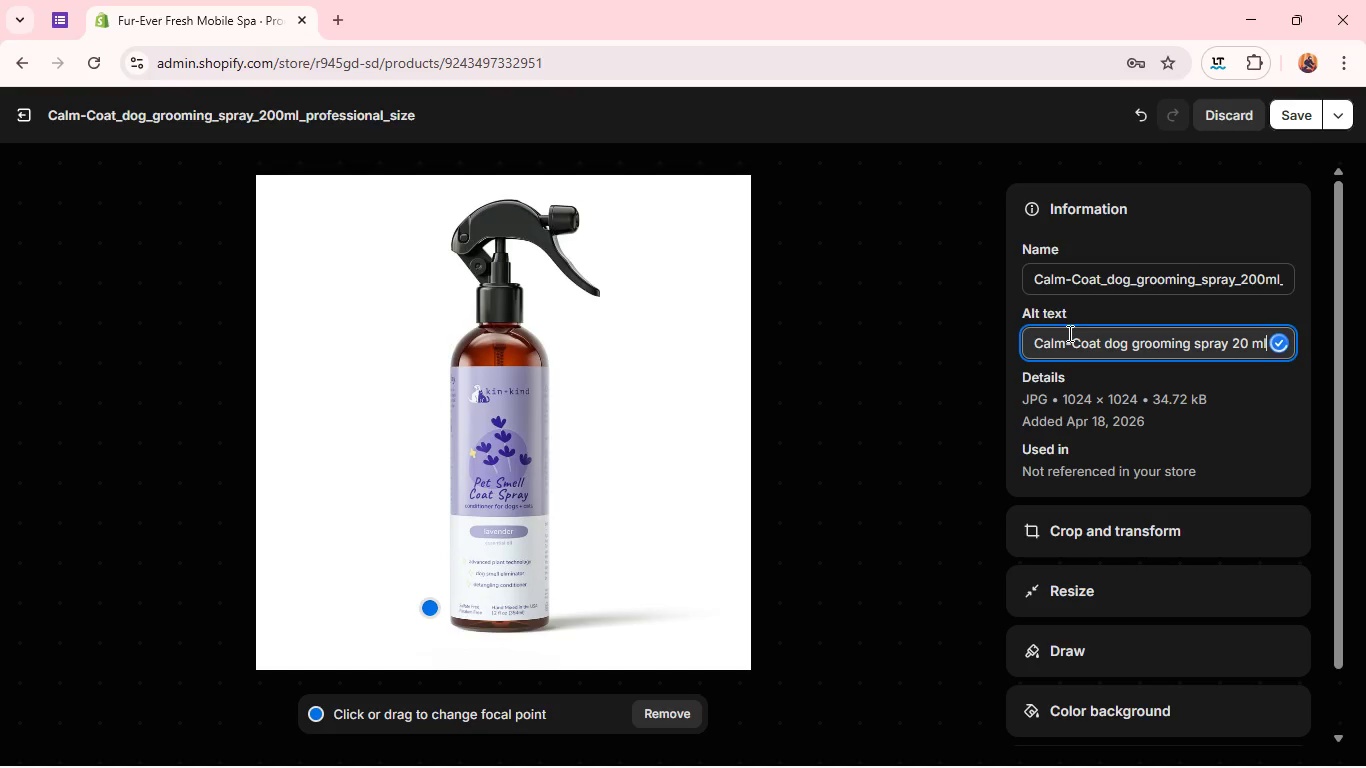 
key(ArrowLeft)
 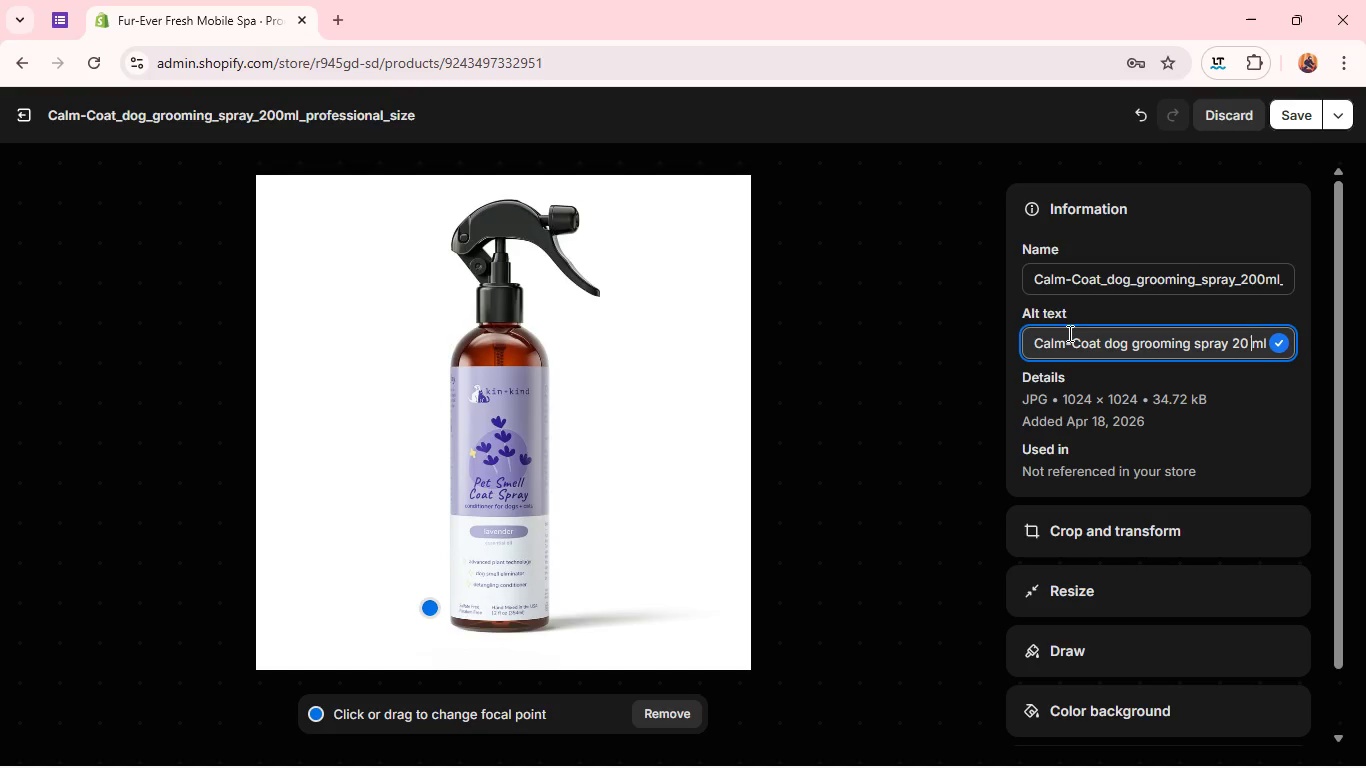 
key(ArrowLeft)
 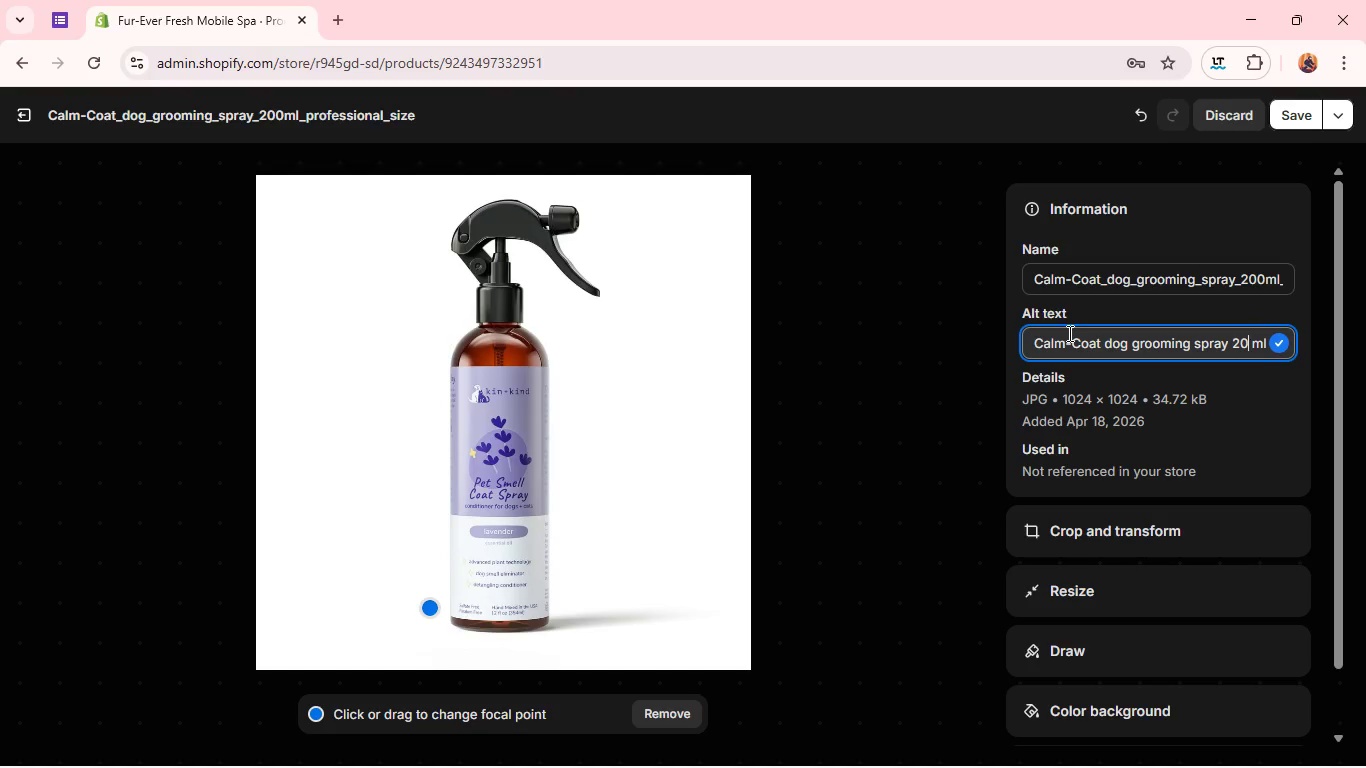 
key(ArrowLeft)
 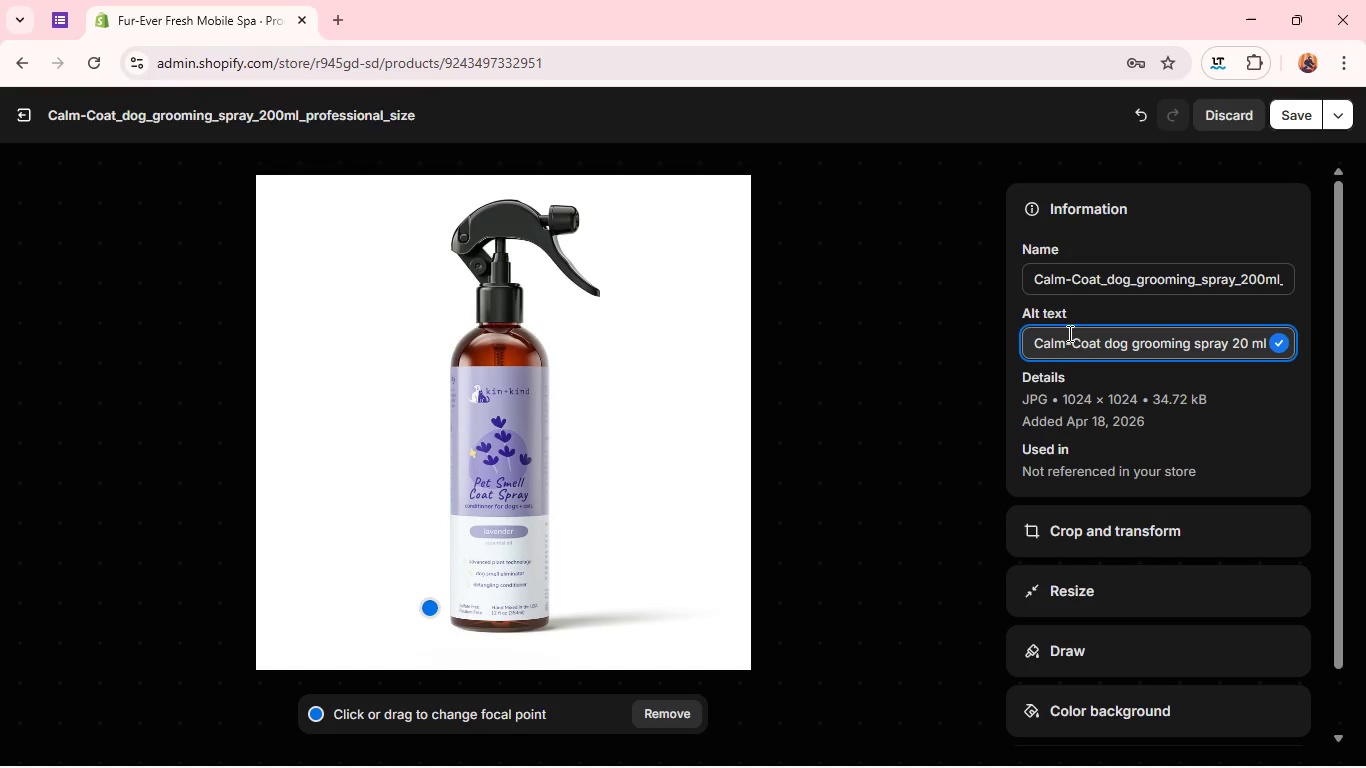 
key(0)
 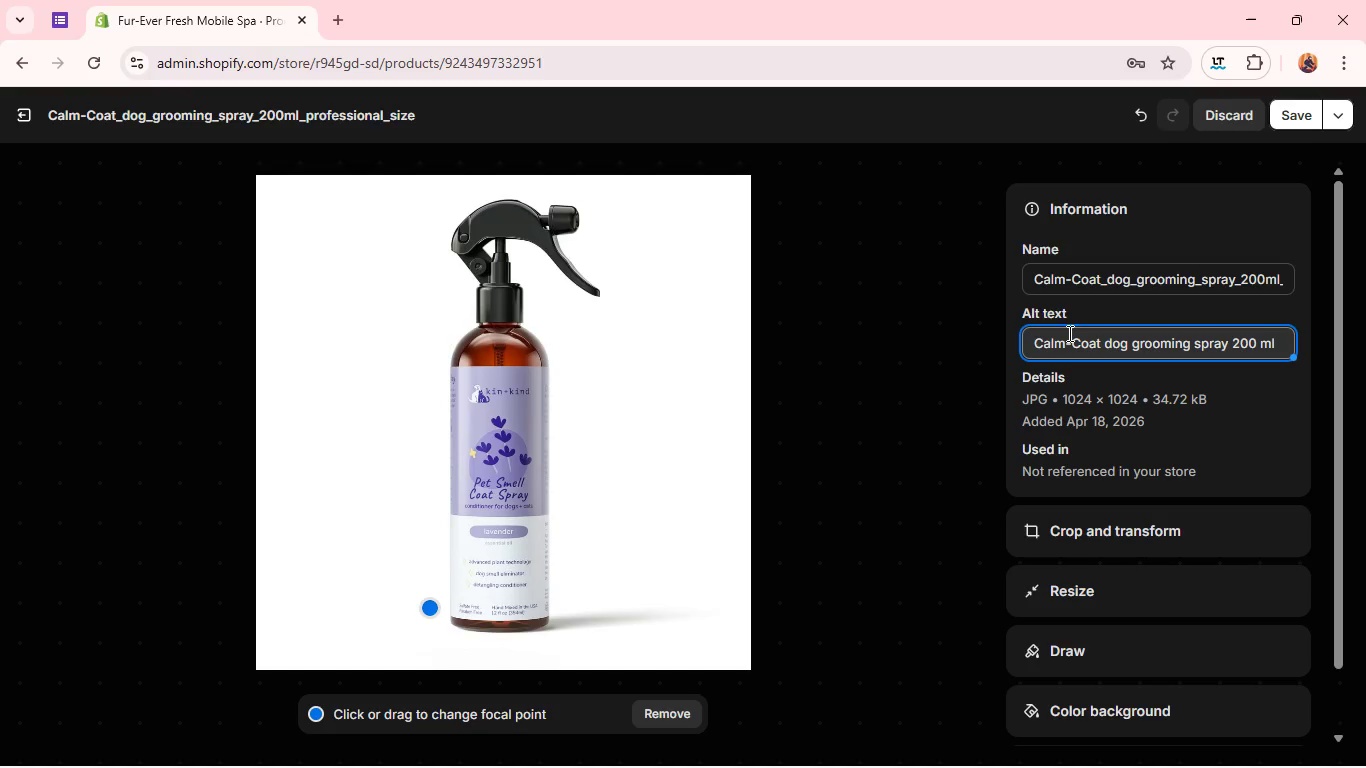 
key(ArrowRight)
 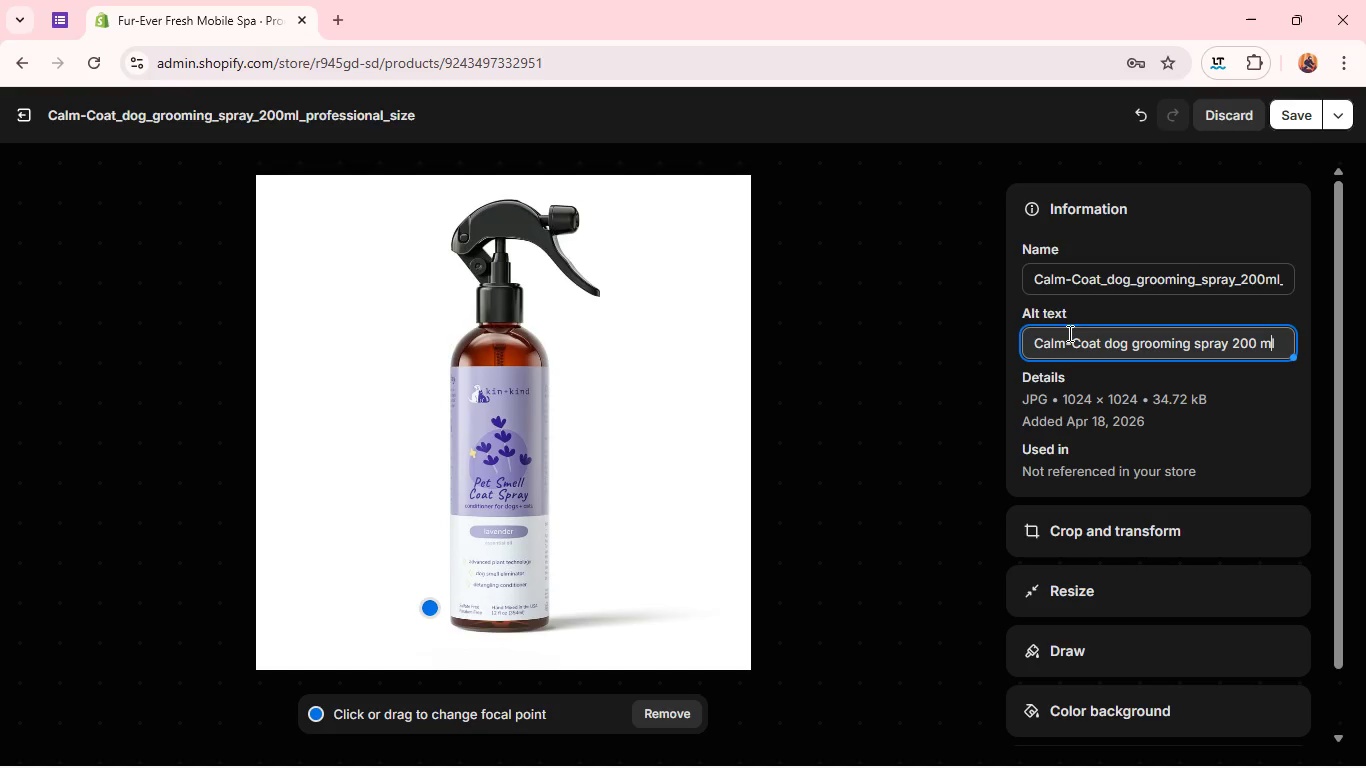 
key(ArrowRight)
 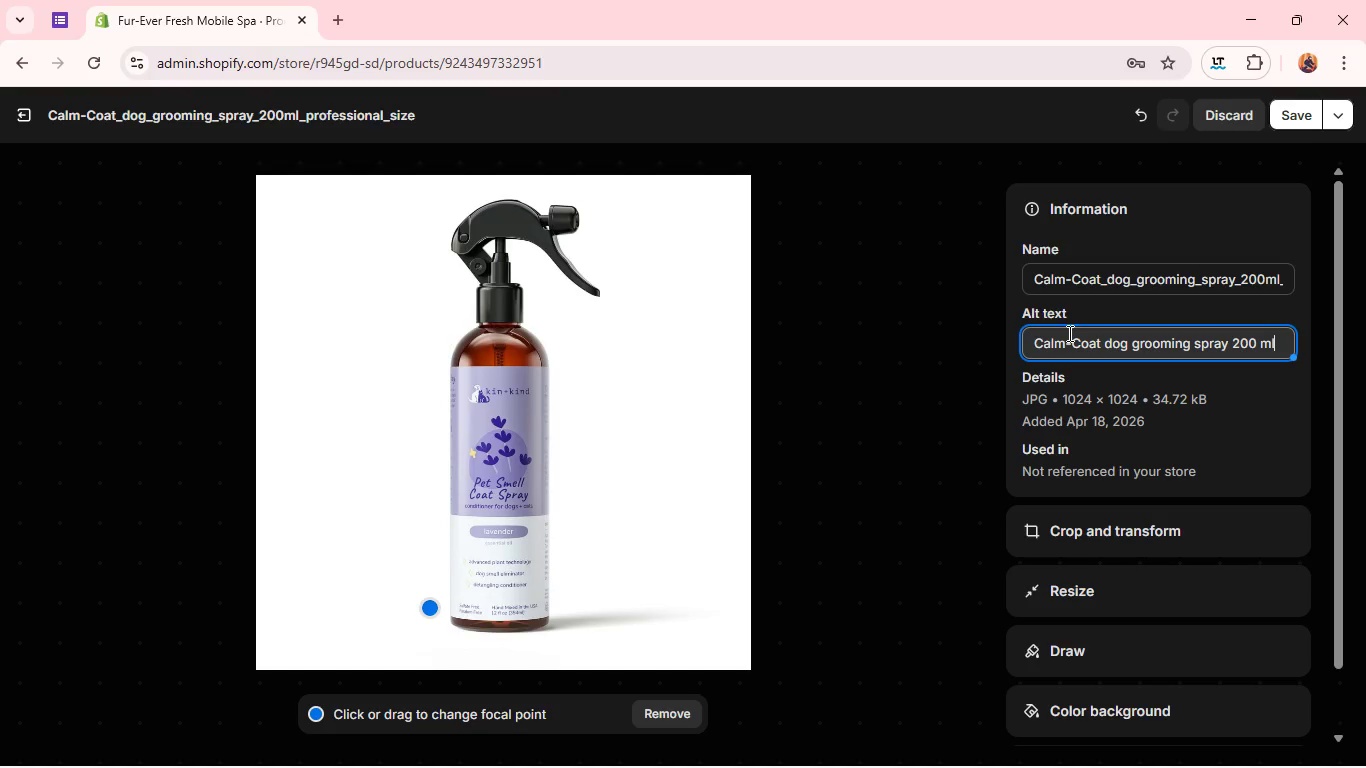 
key(ArrowRight)
 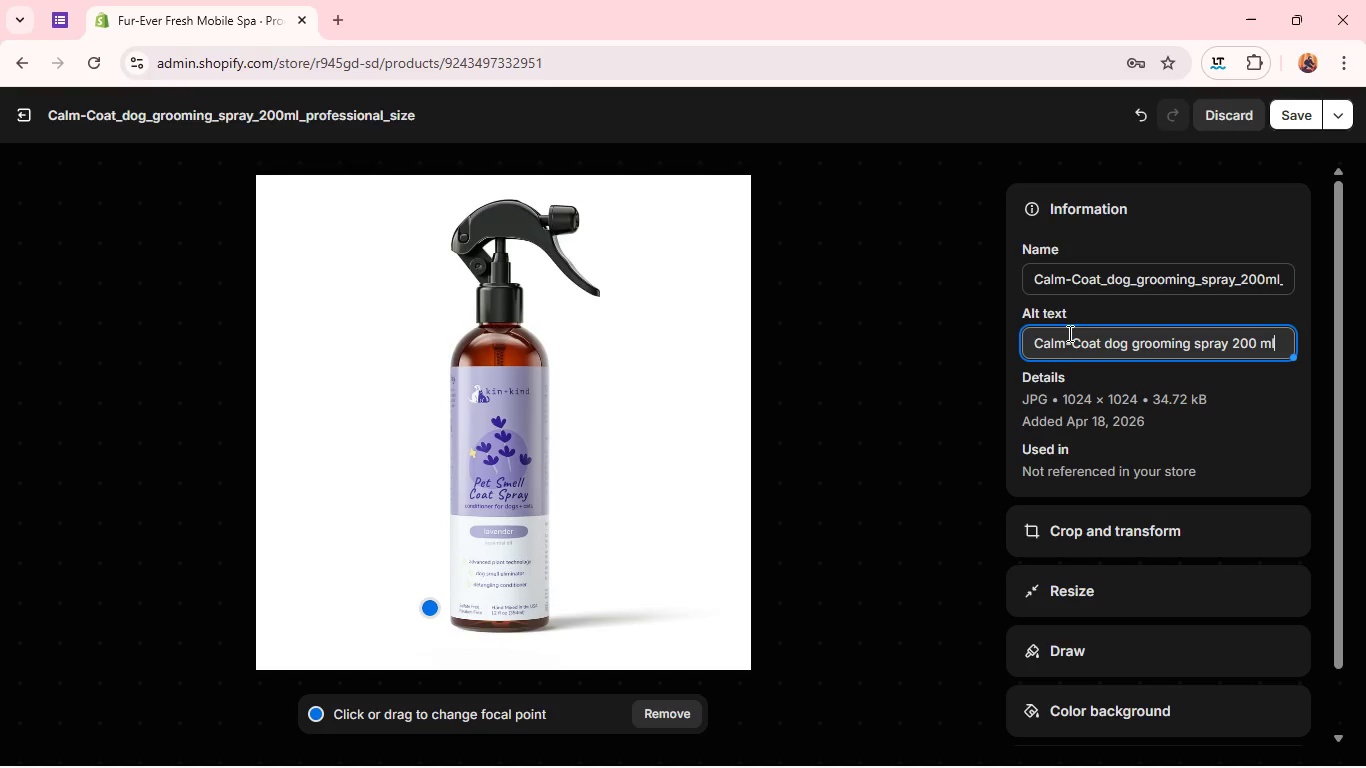 
type( professional size)
 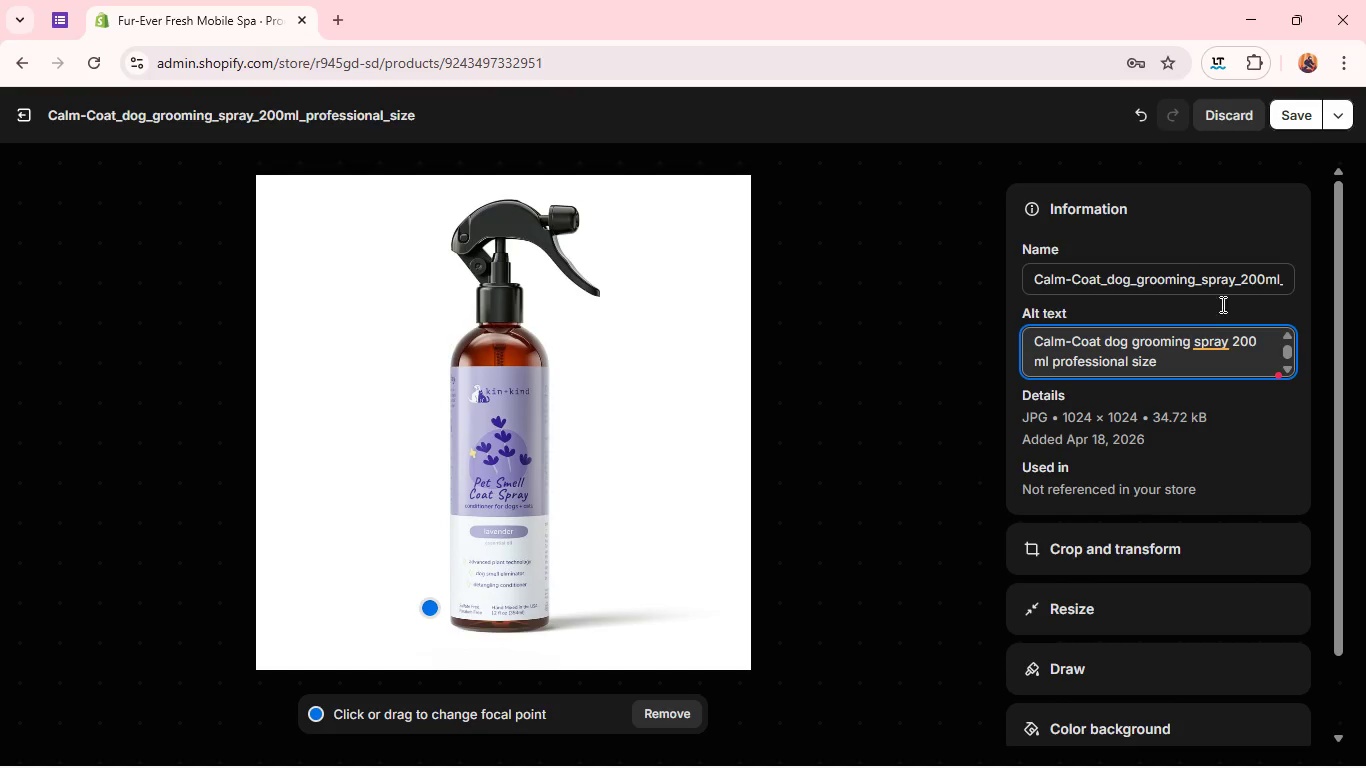 
left_click([1217, 334])
 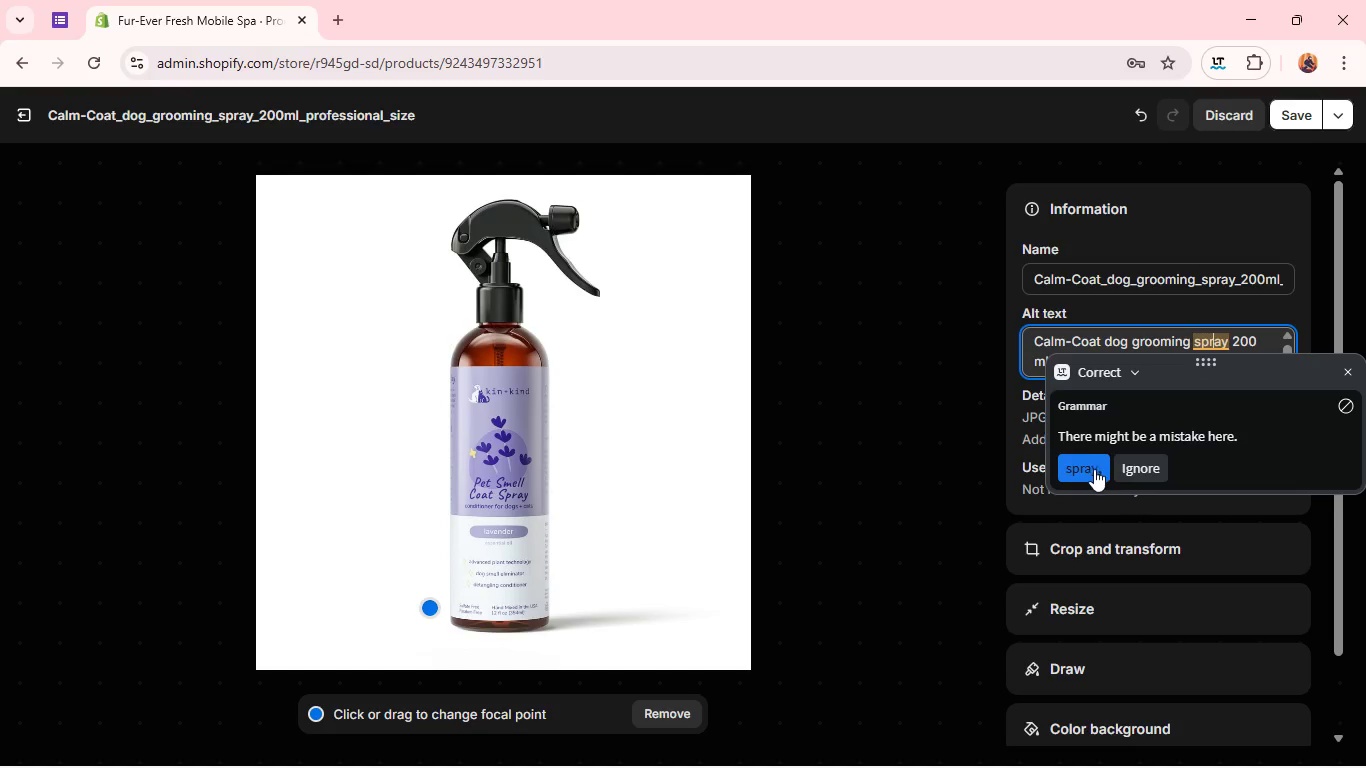 
left_click([1092, 470])
 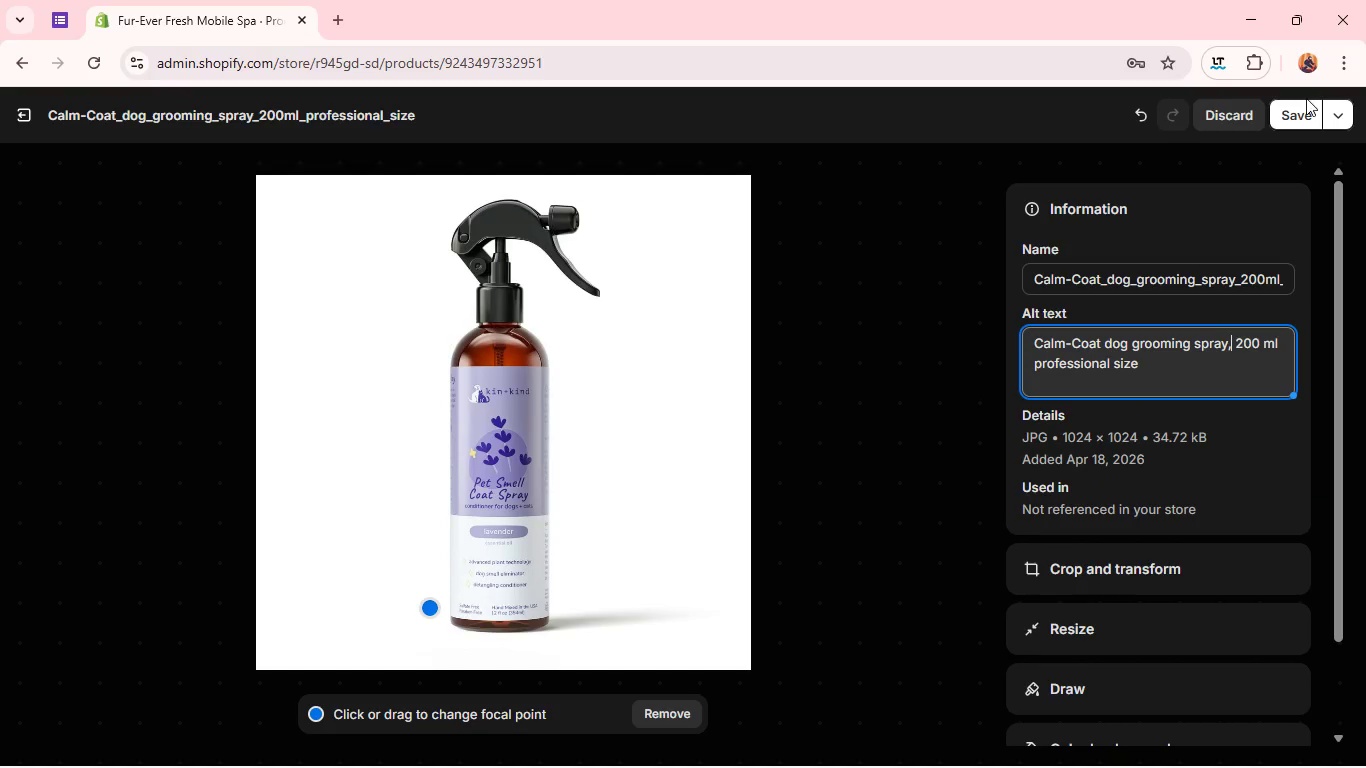 
left_click([1297, 107])
 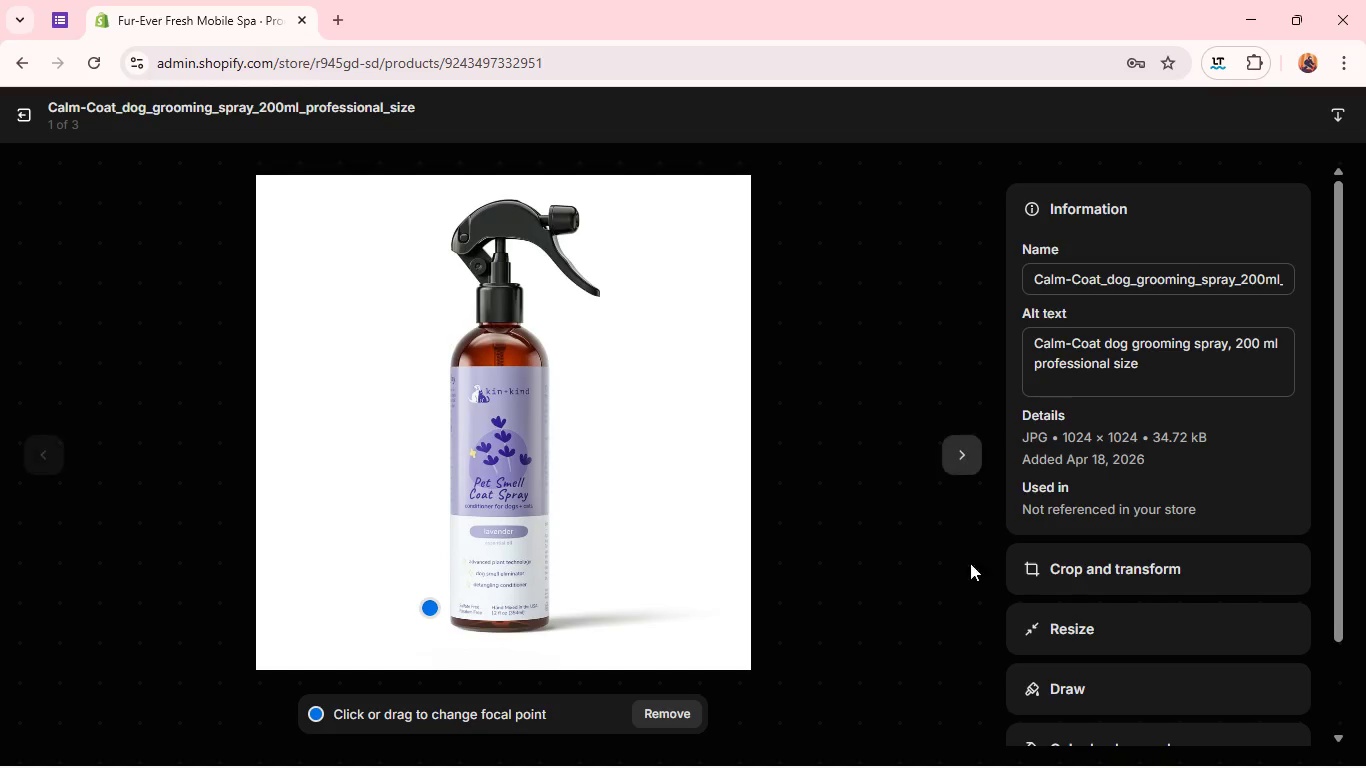 
left_click([966, 445])
 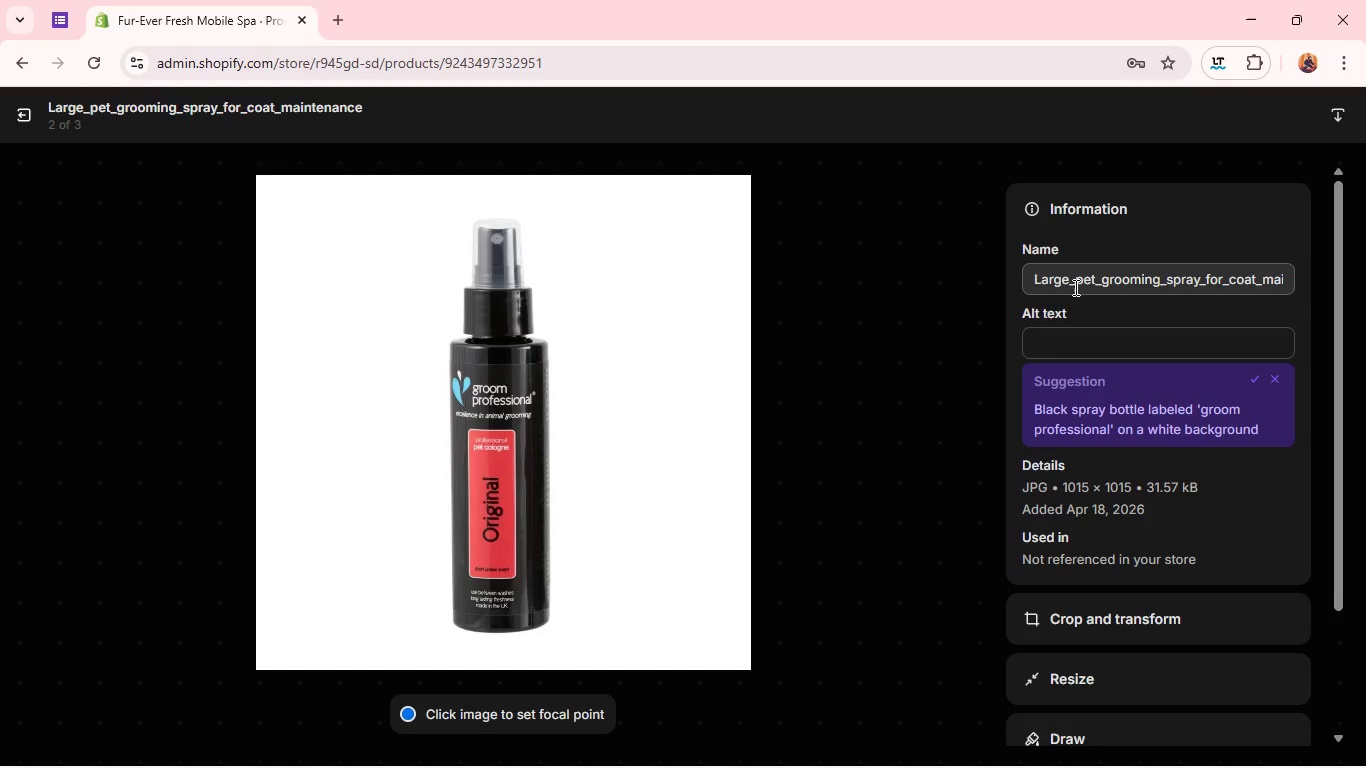 
left_click([1055, 334])
 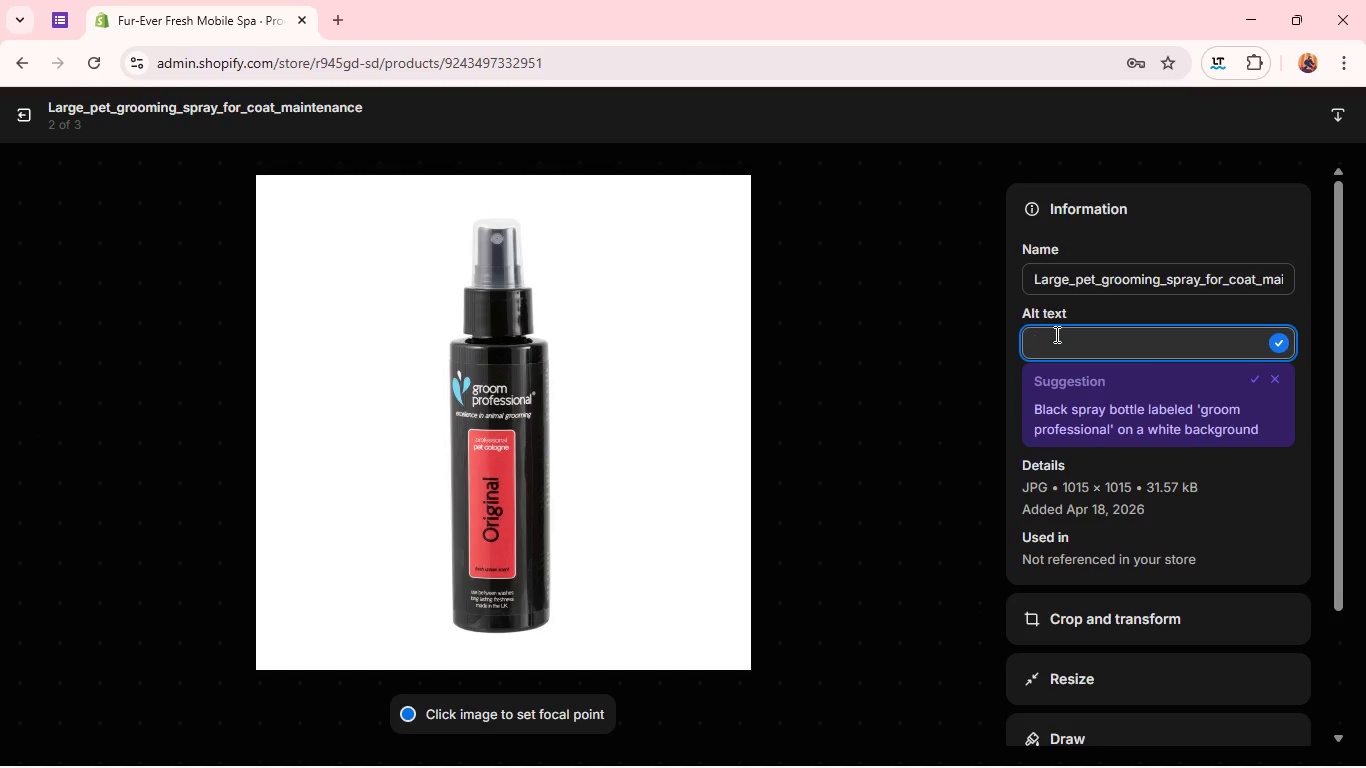 
type(S)
key(Backspace)
type(Large pet grooming spray for coat ma)
key(Backspace)
key(Backspace)
type( maintenance )
 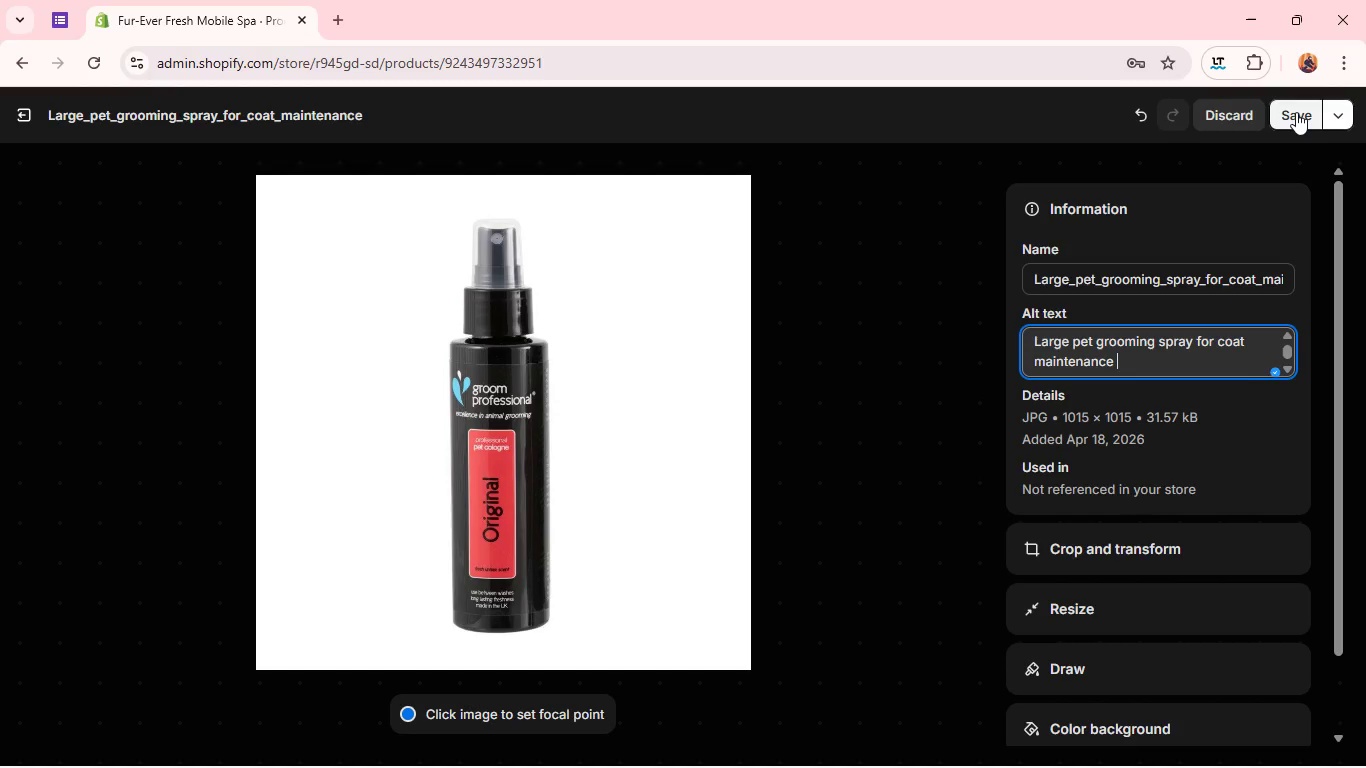 
wait(6.08)
 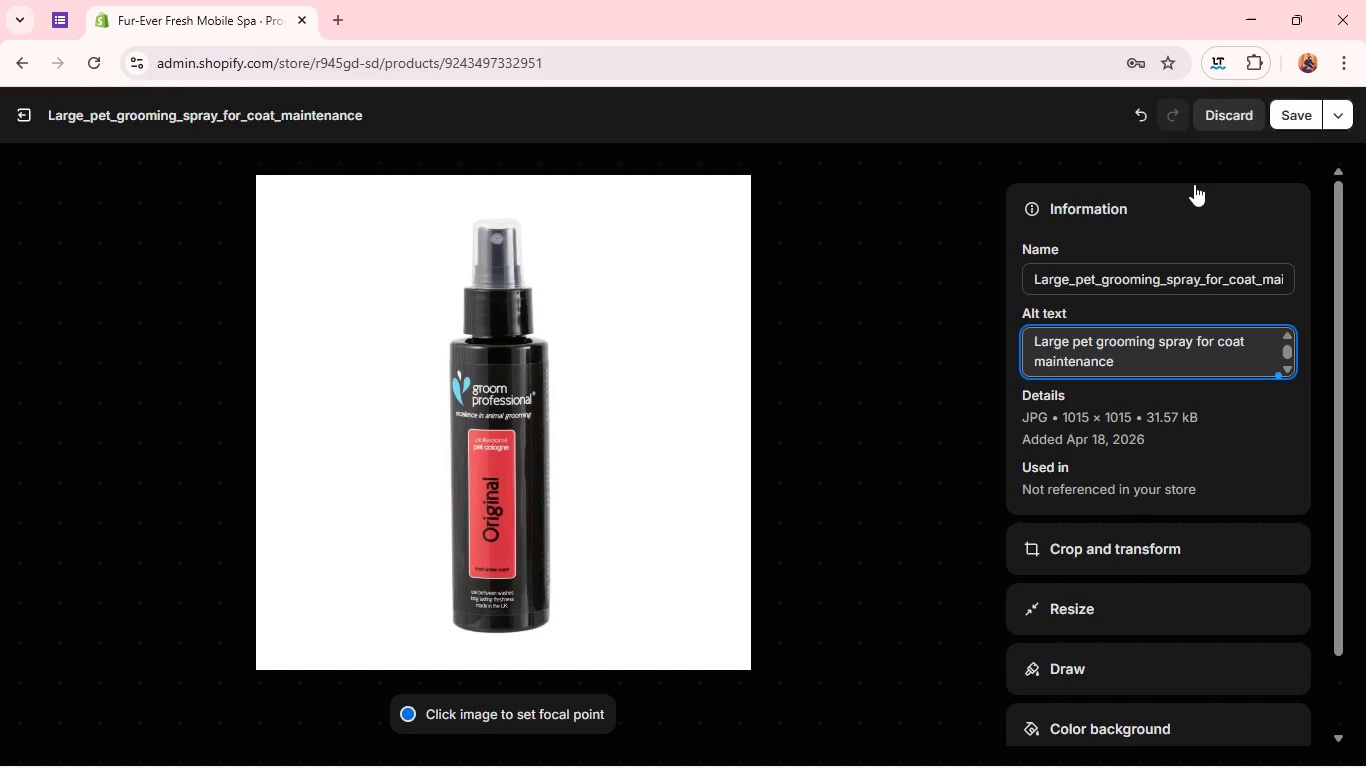 
left_click([1296, 112])
 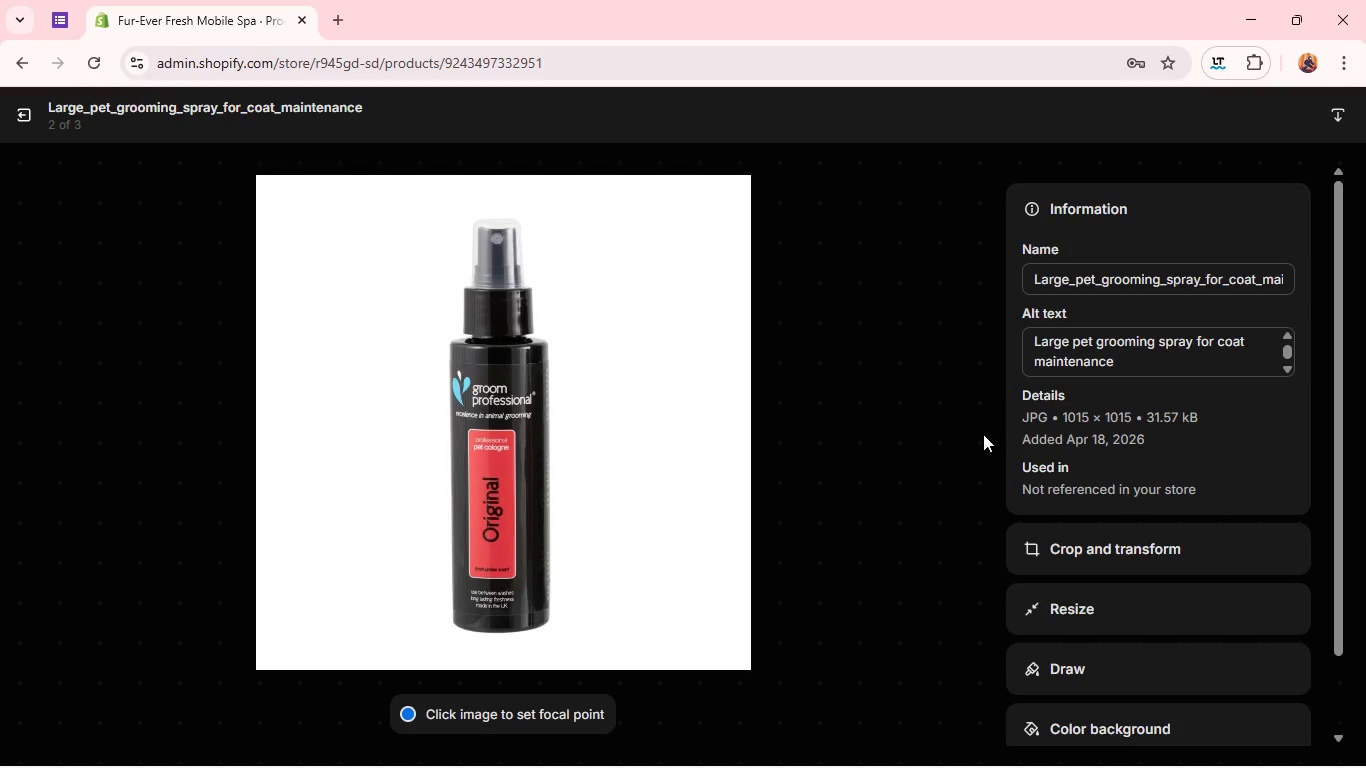 
left_click([976, 461])
 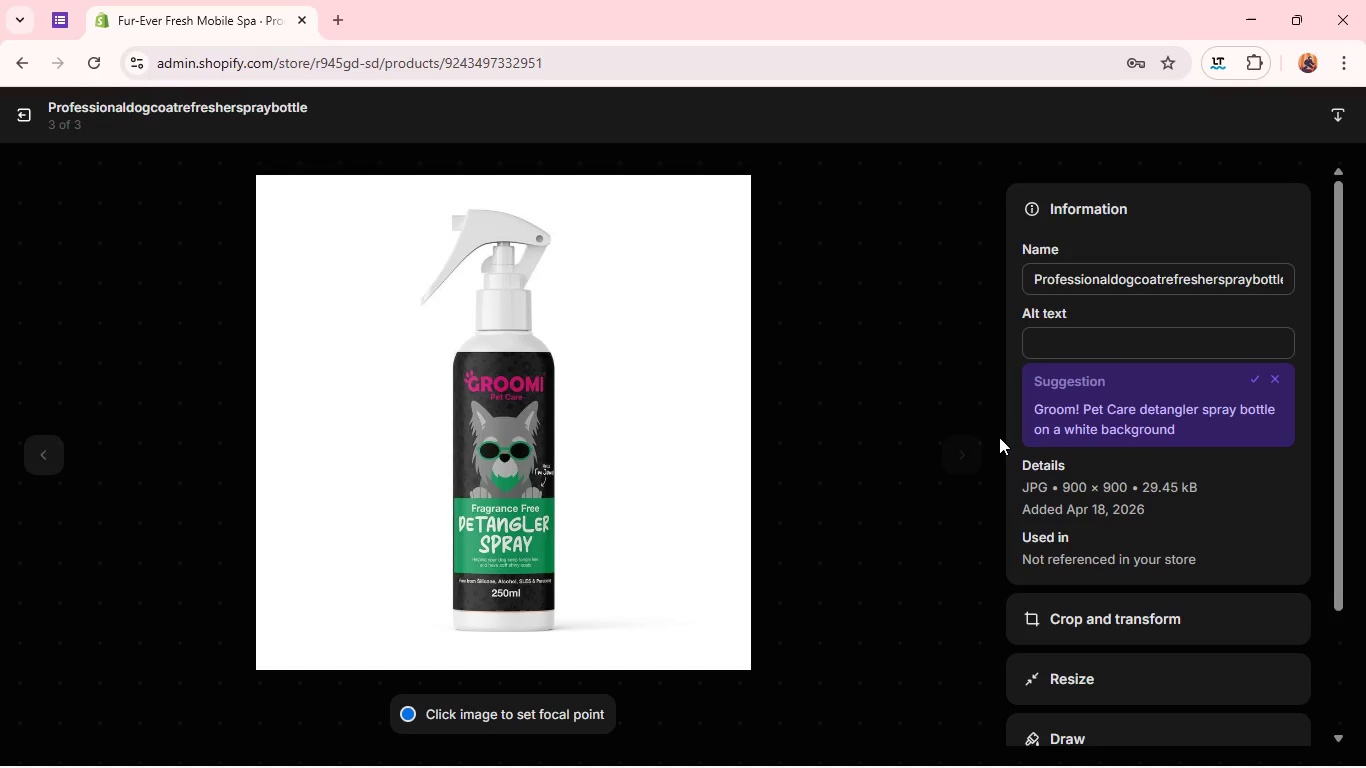 
left_click([1071, 339])
 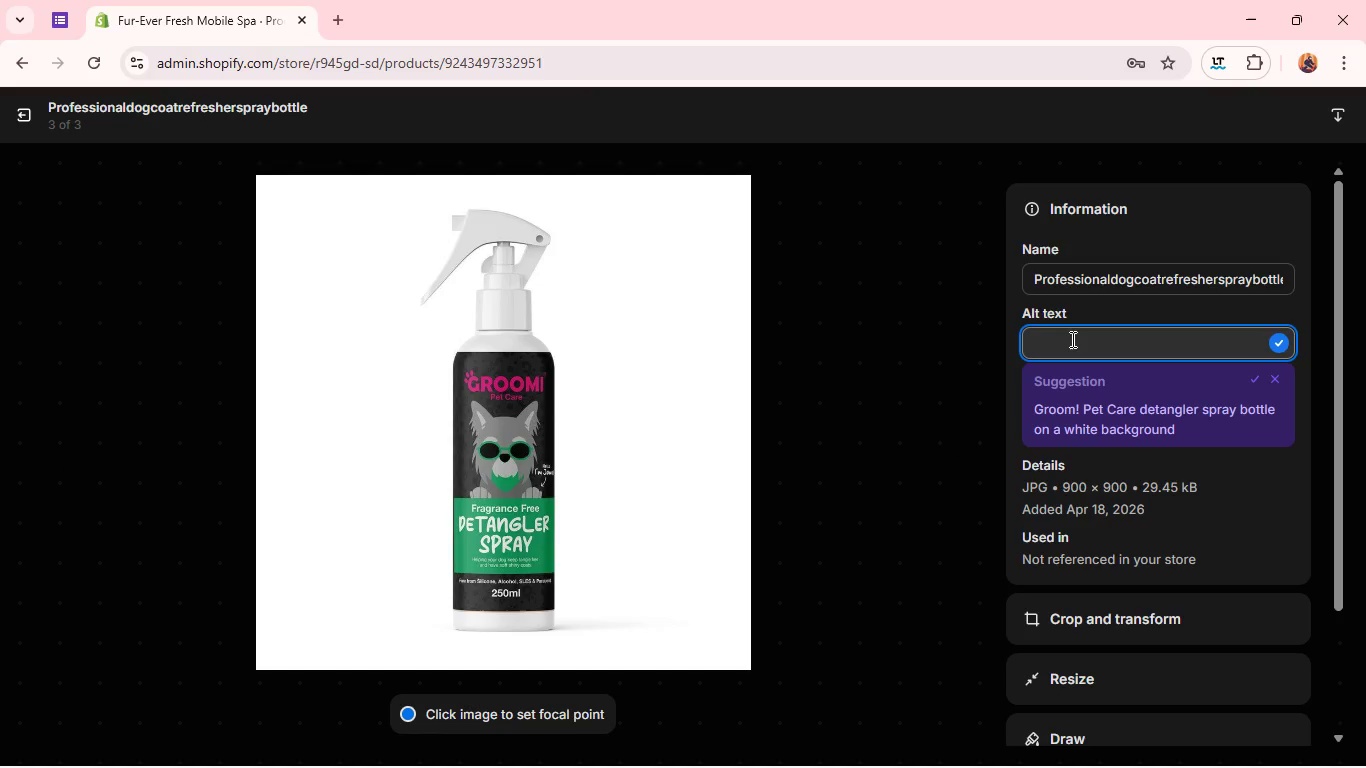 
type(Professional dog coat refreshet)
key(Backspace)
type(r spray bottle )
 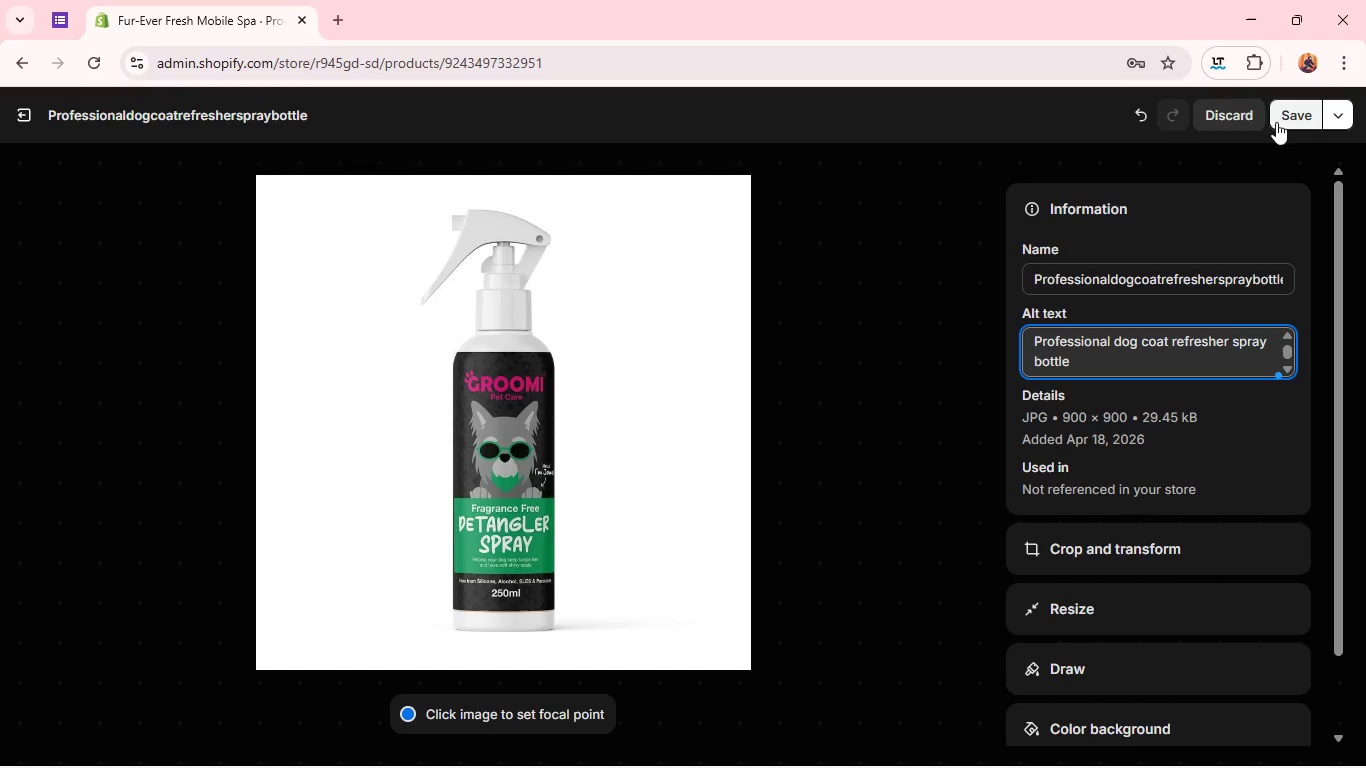 
left_click([1295, 106])
 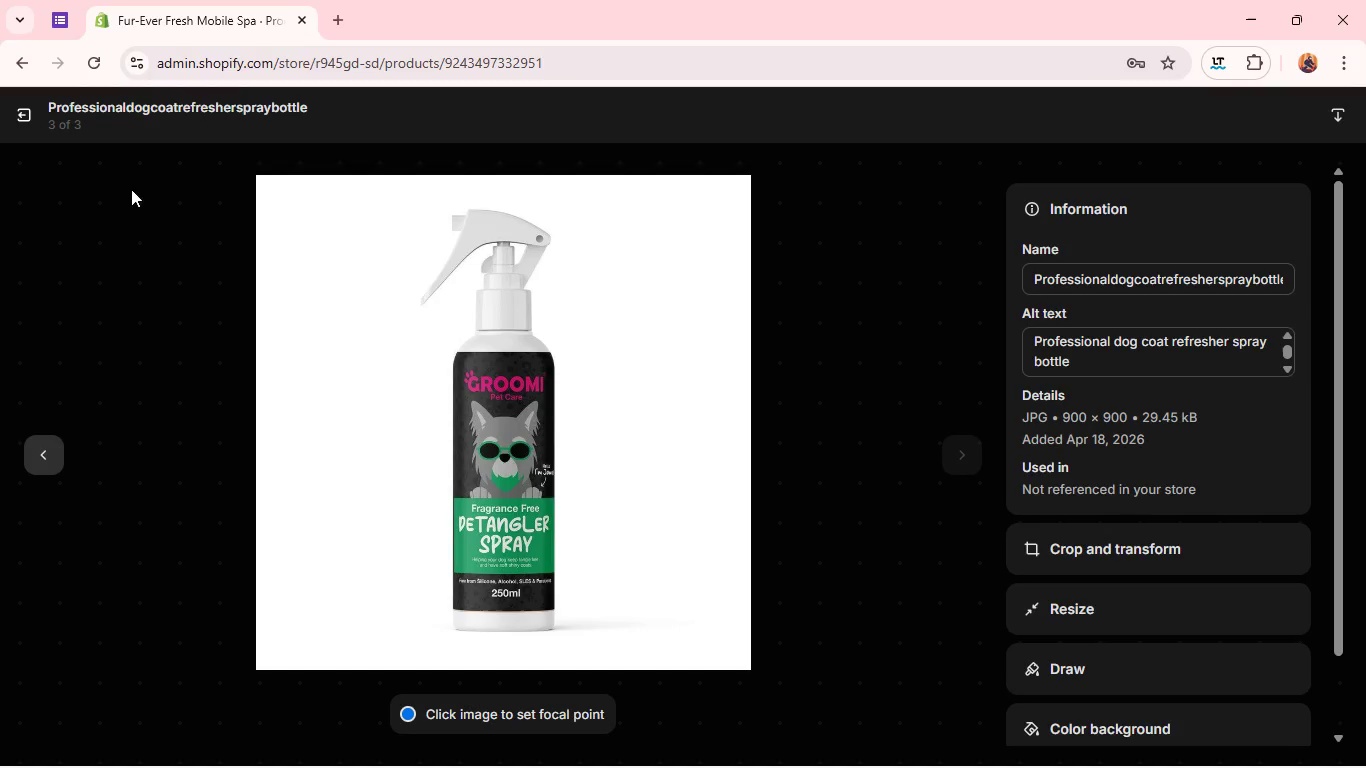 
wait(5.12)
 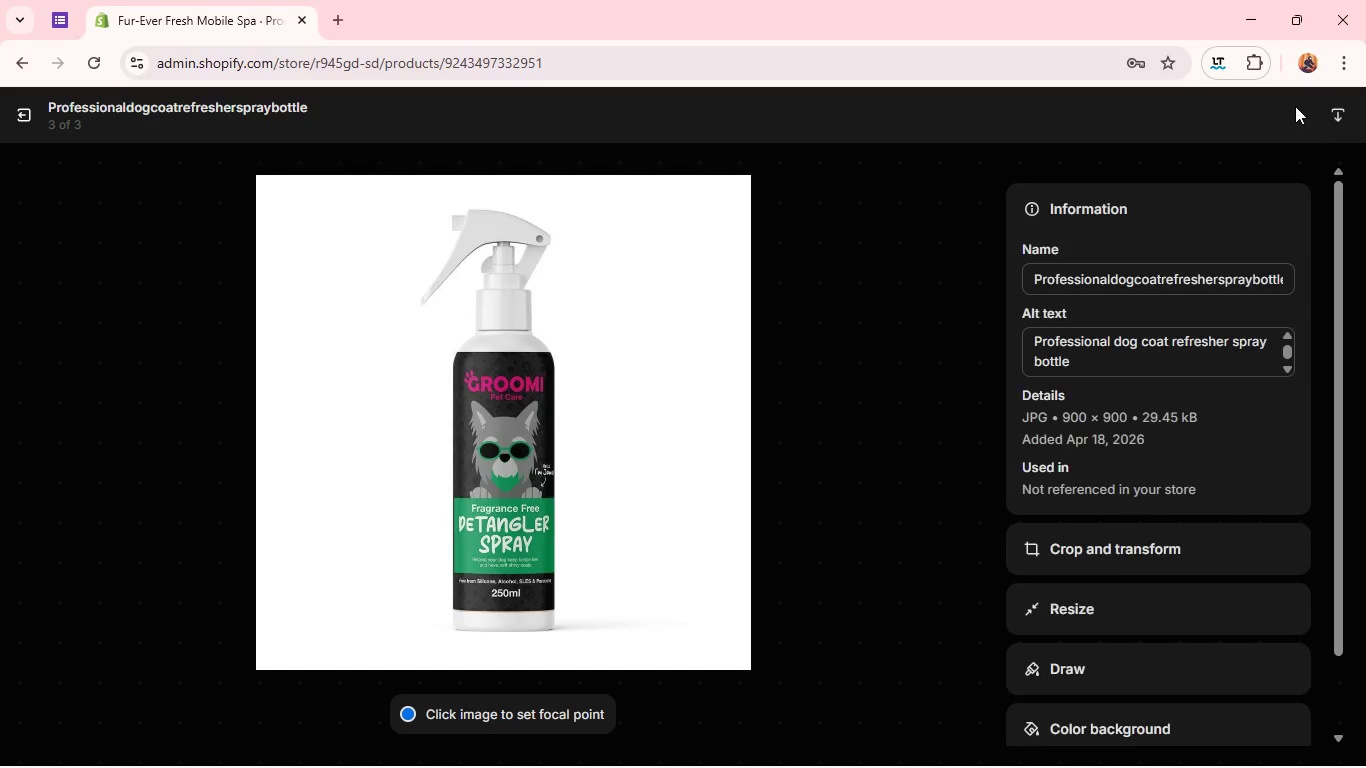 
left_click([15, 116])
 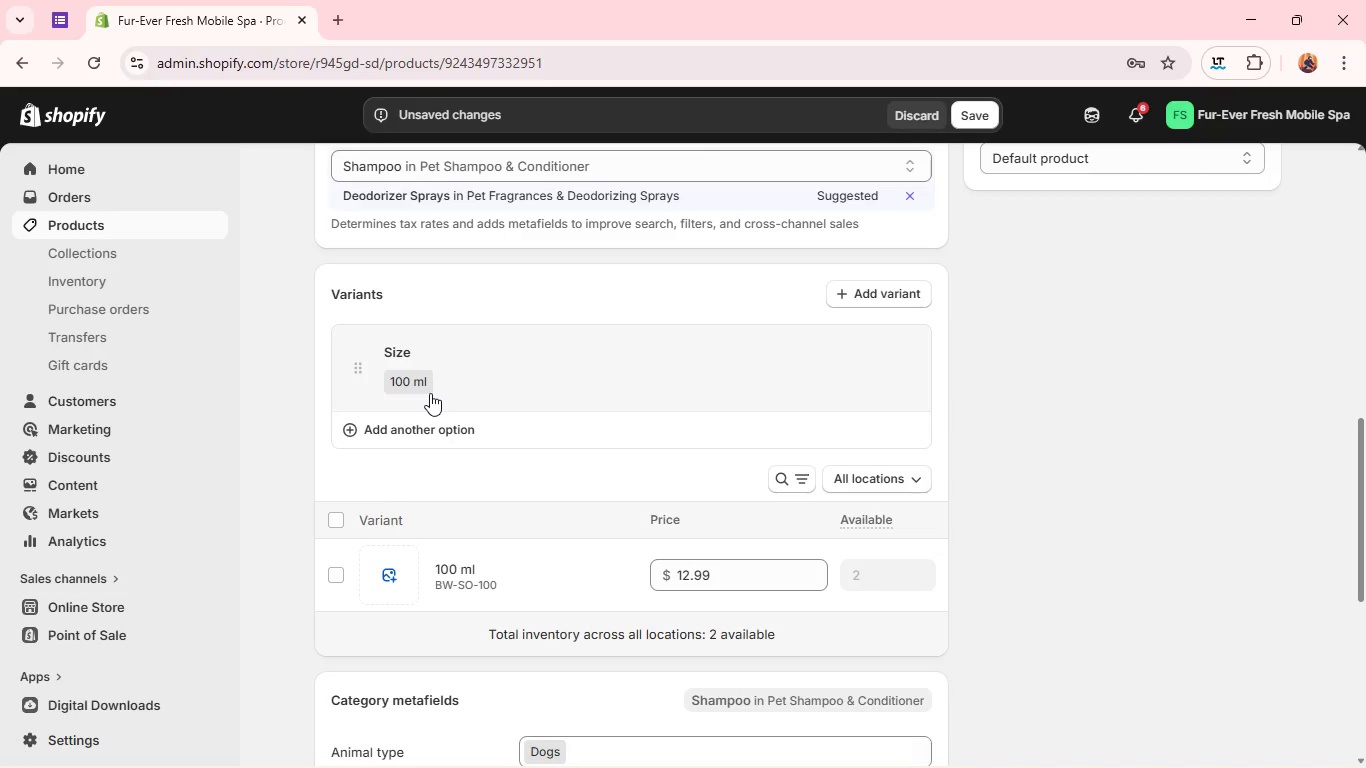 
wait(28.41)
 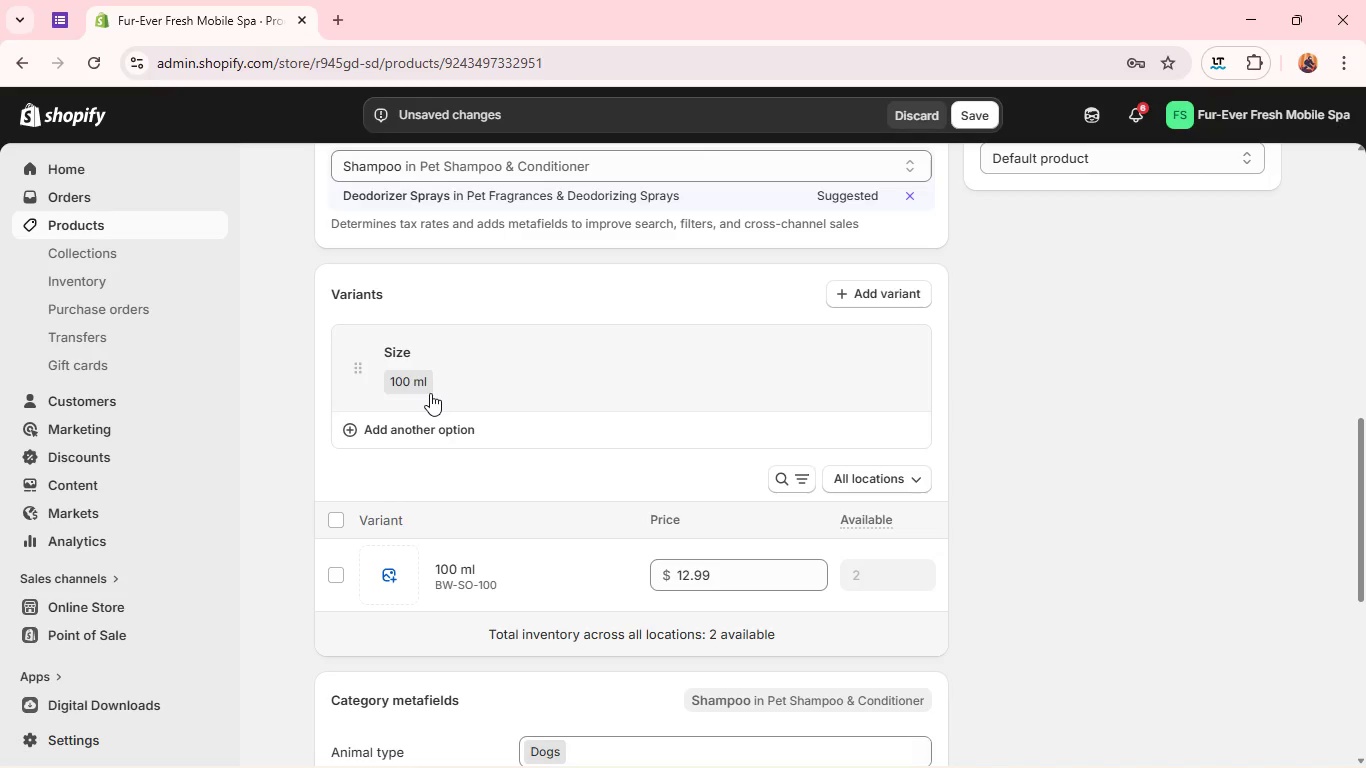 
left_click([410, 368])
 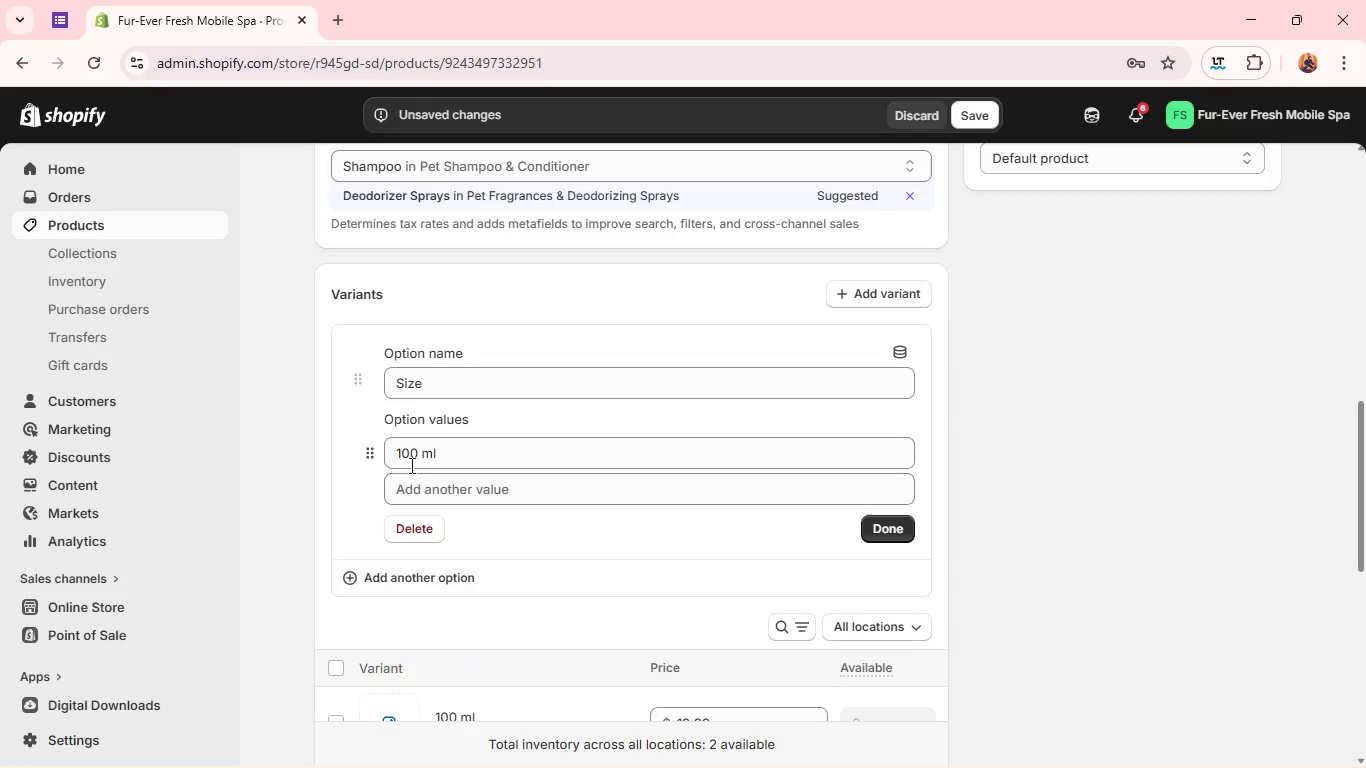 
left_click([402, 456])
 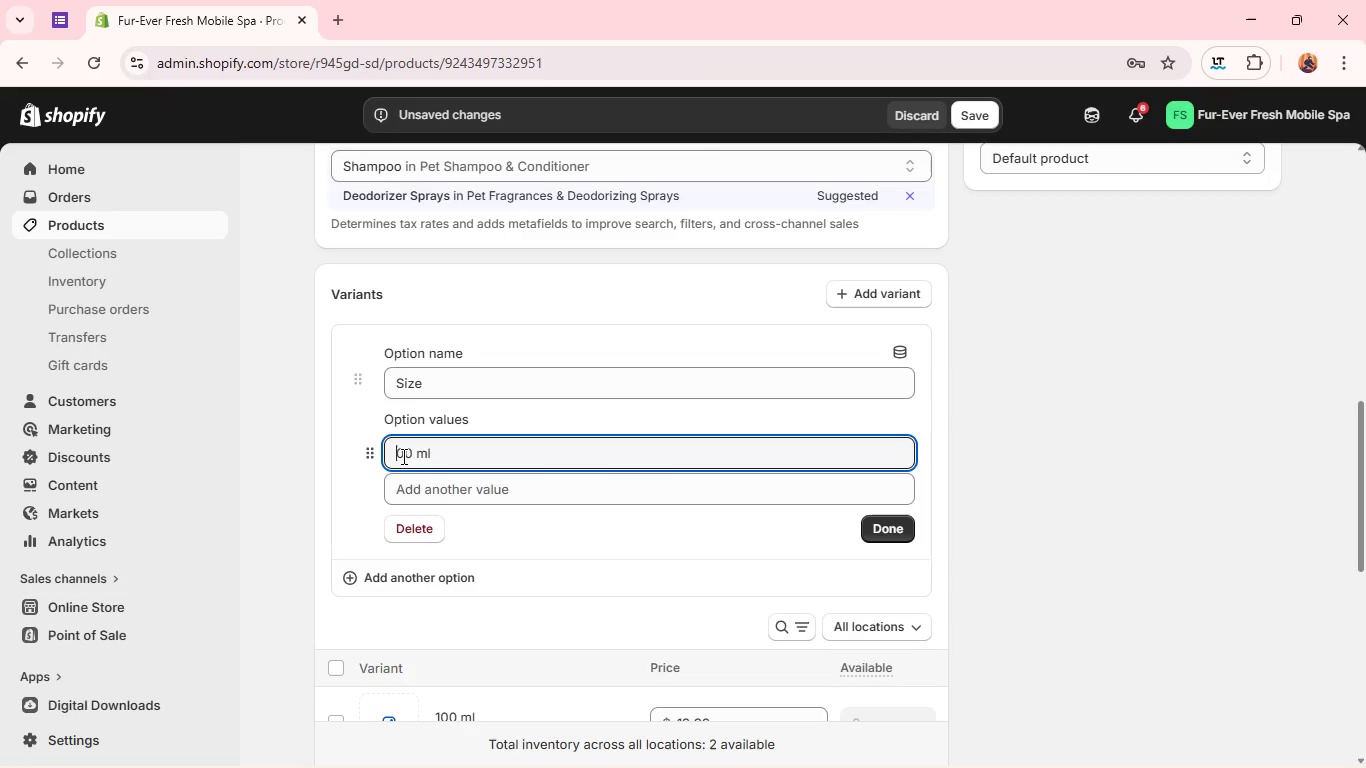 
key(Backspace)
 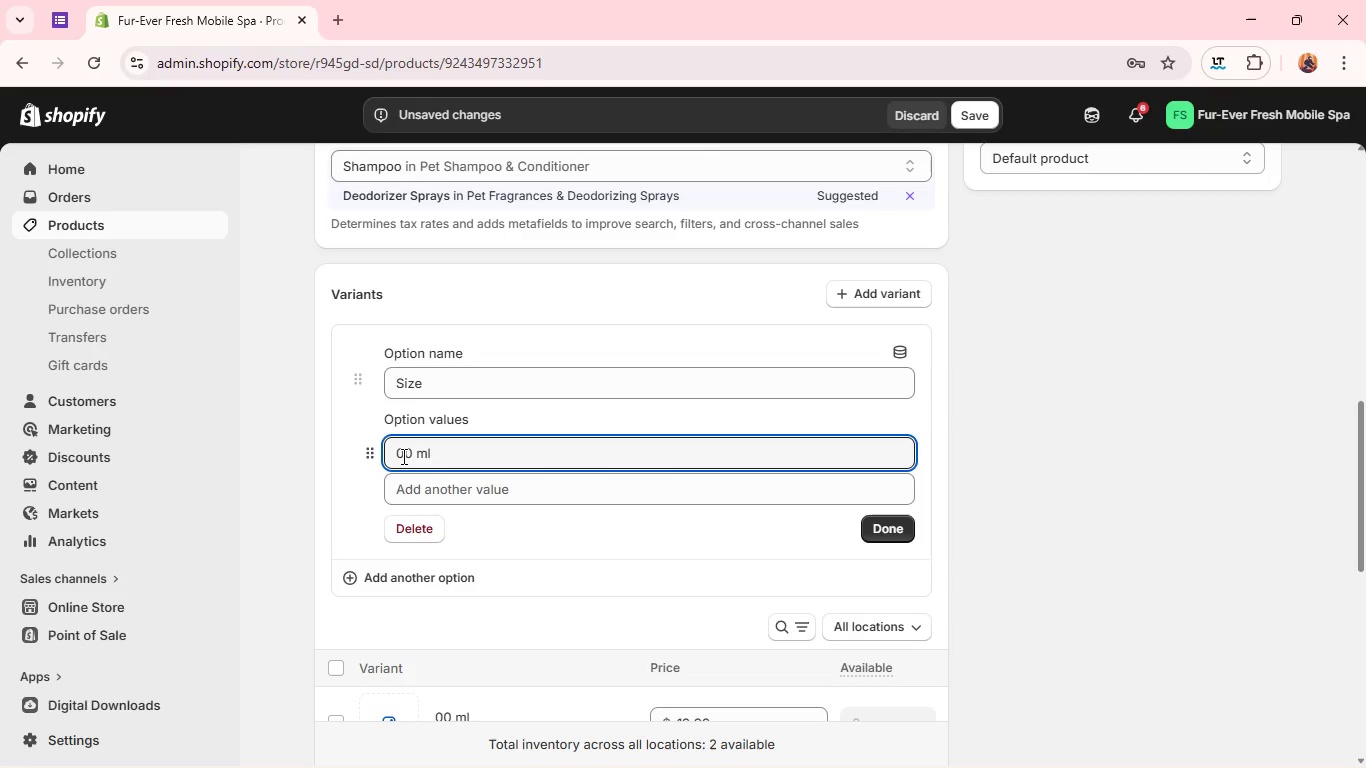 
key(2)
 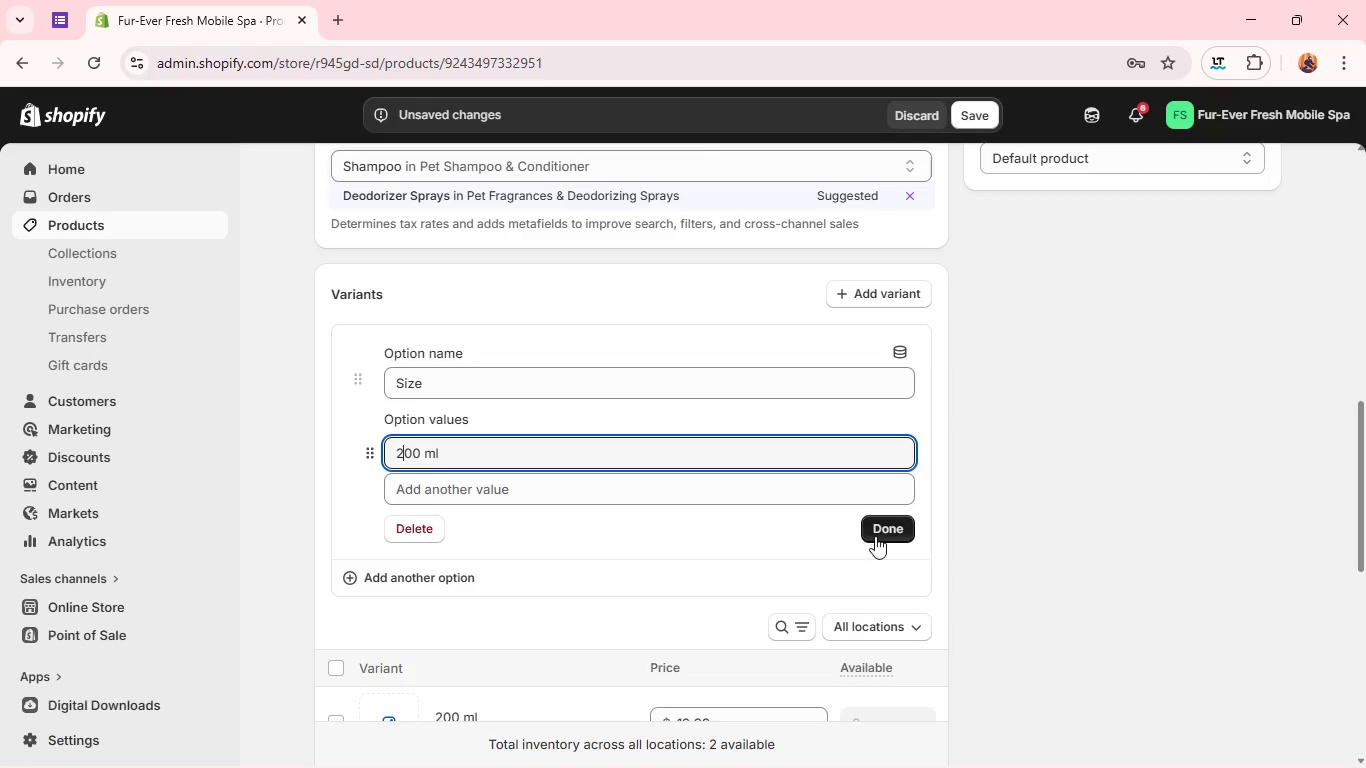 
left_click([878, 527])
 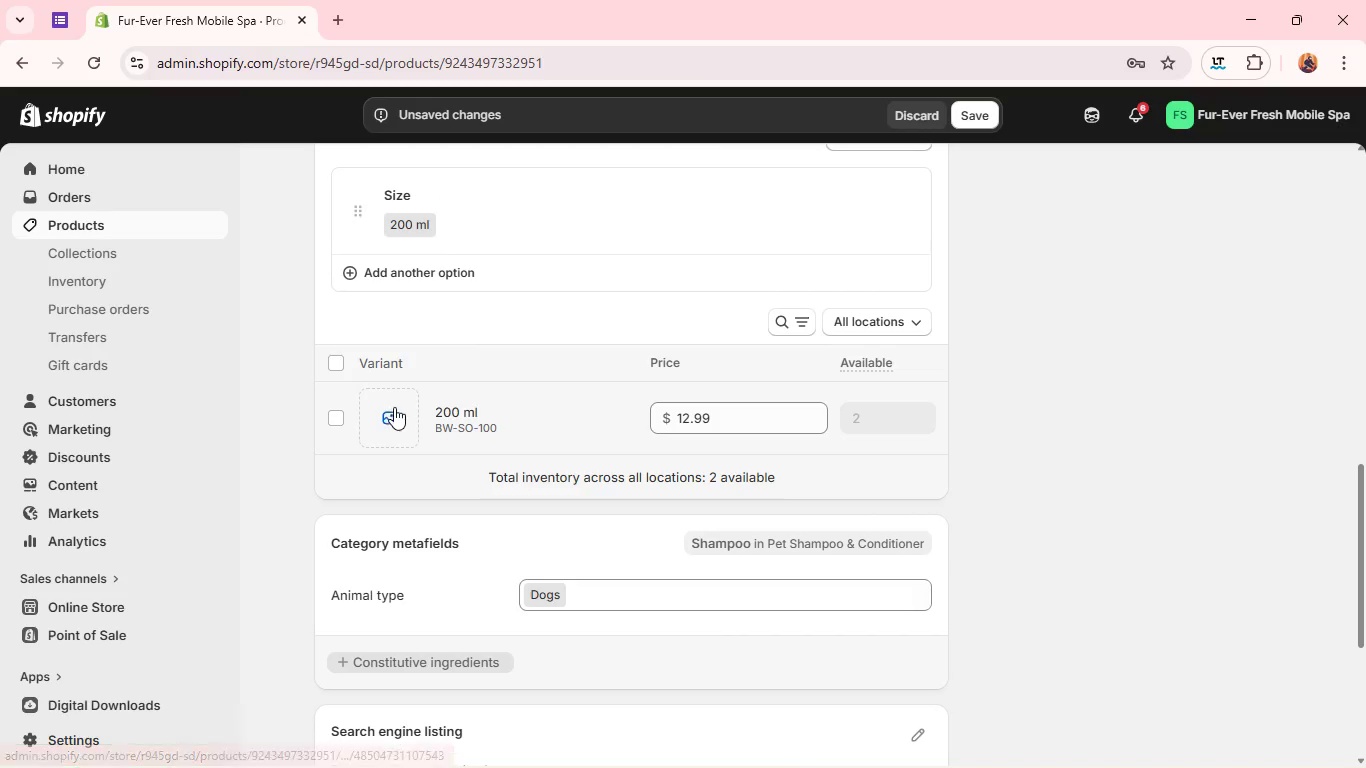 
left_click([452, 412])
 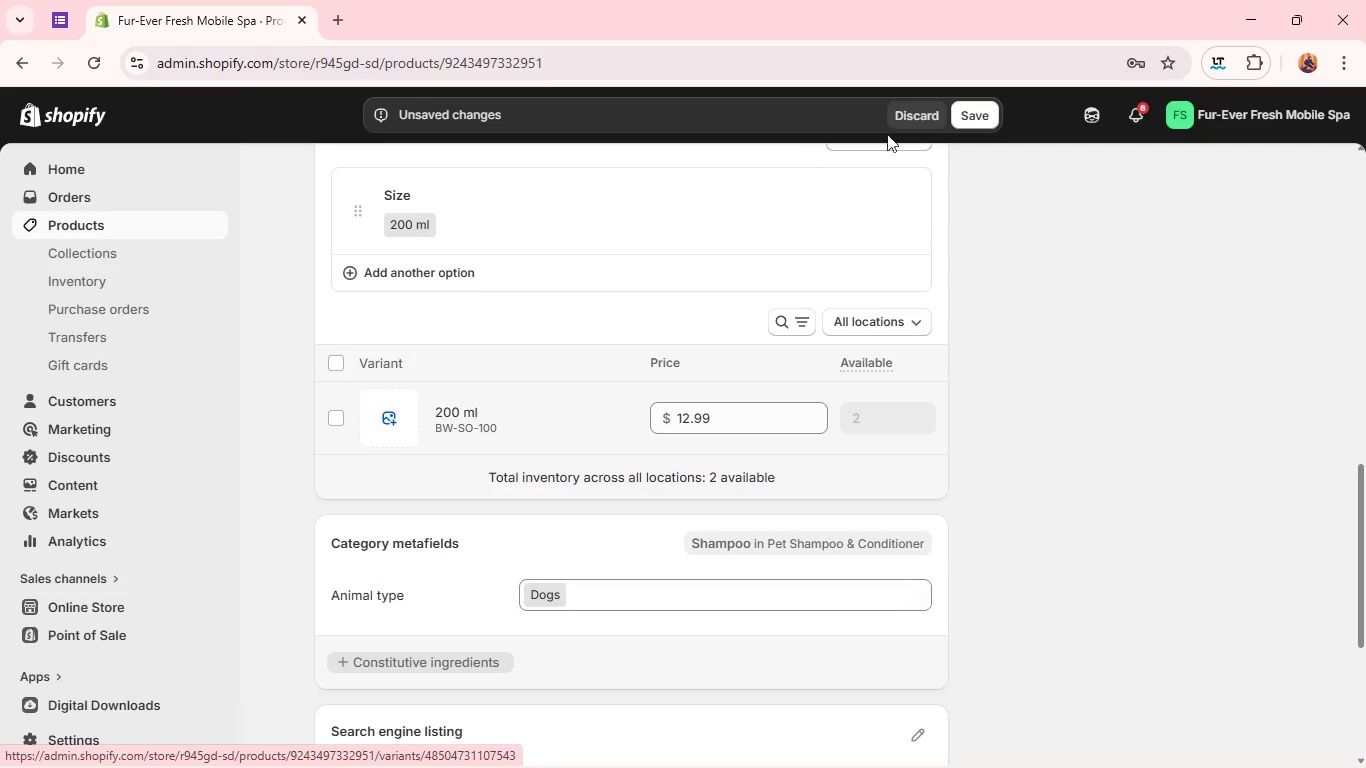 
left_click([967, 108])
 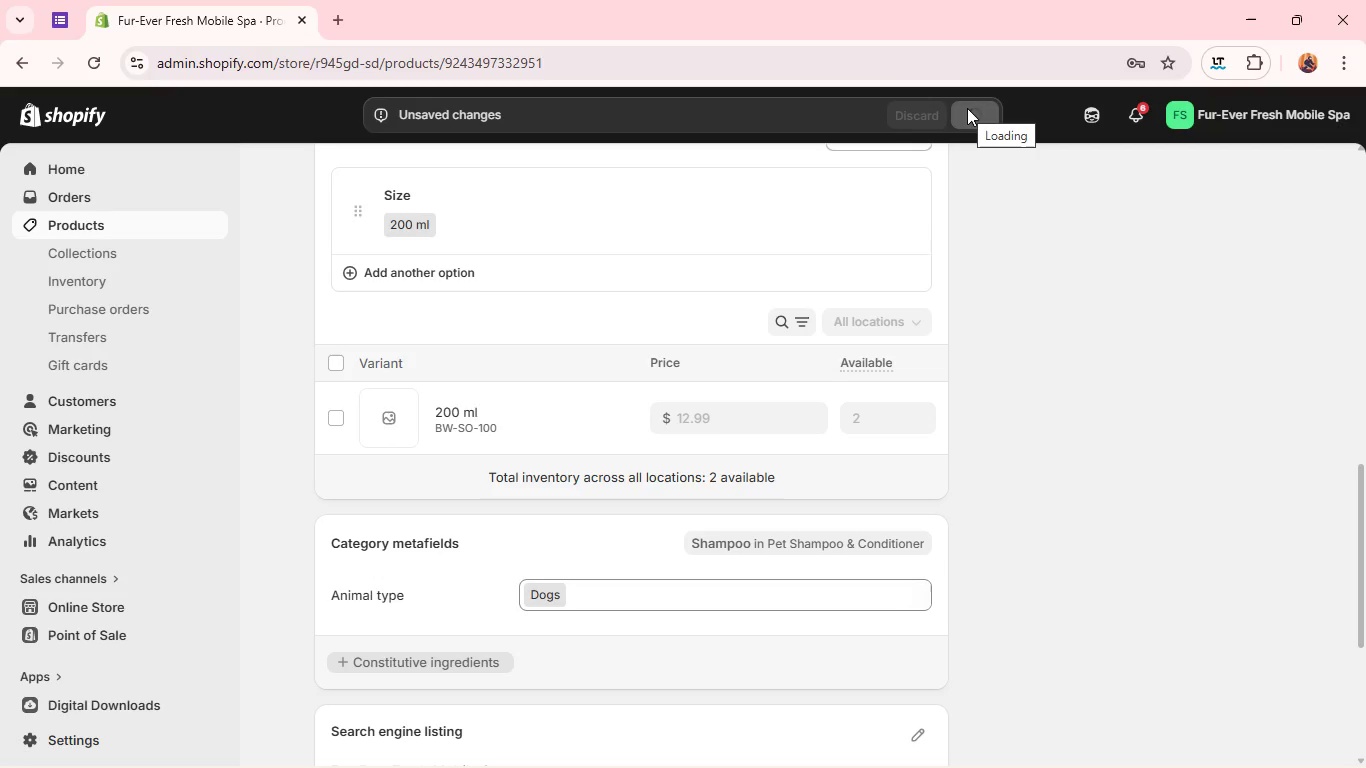 
wait(11.77)
 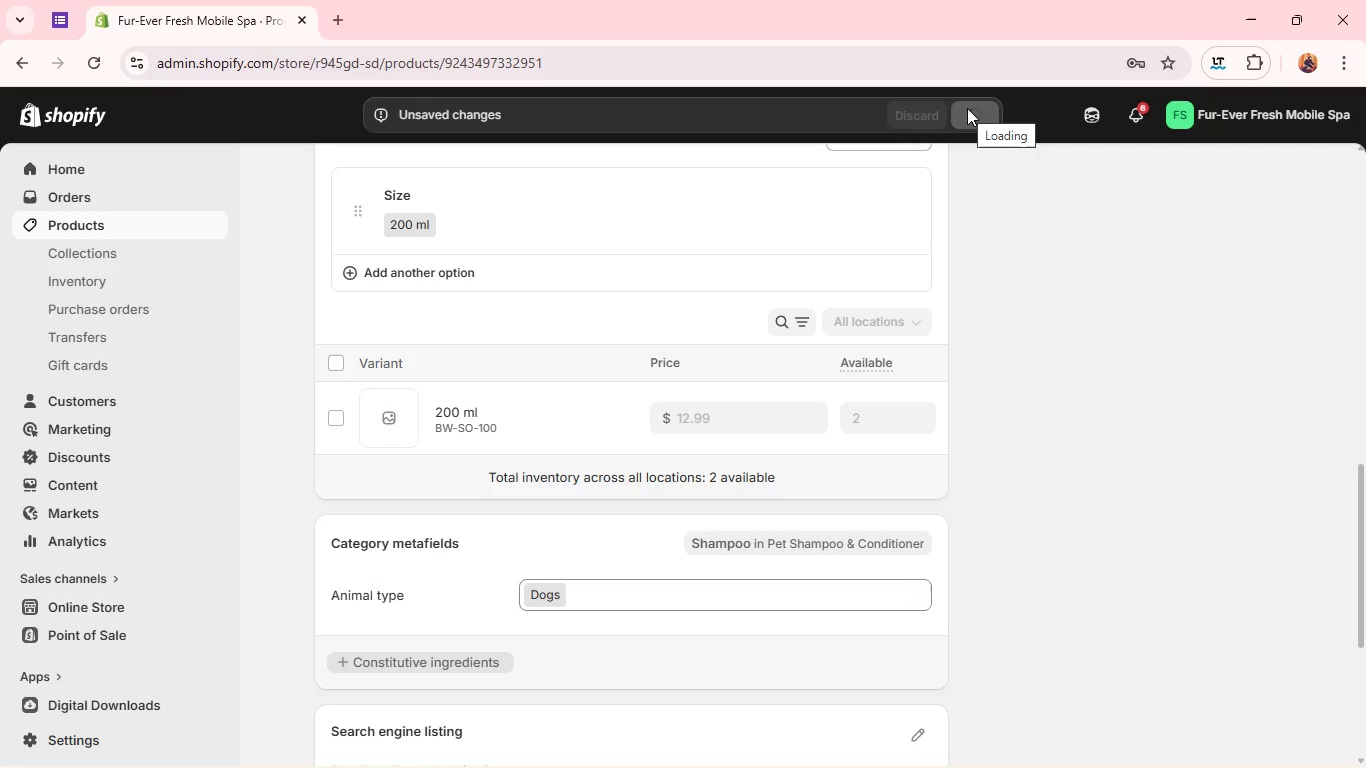 
left_click([454, 411])
 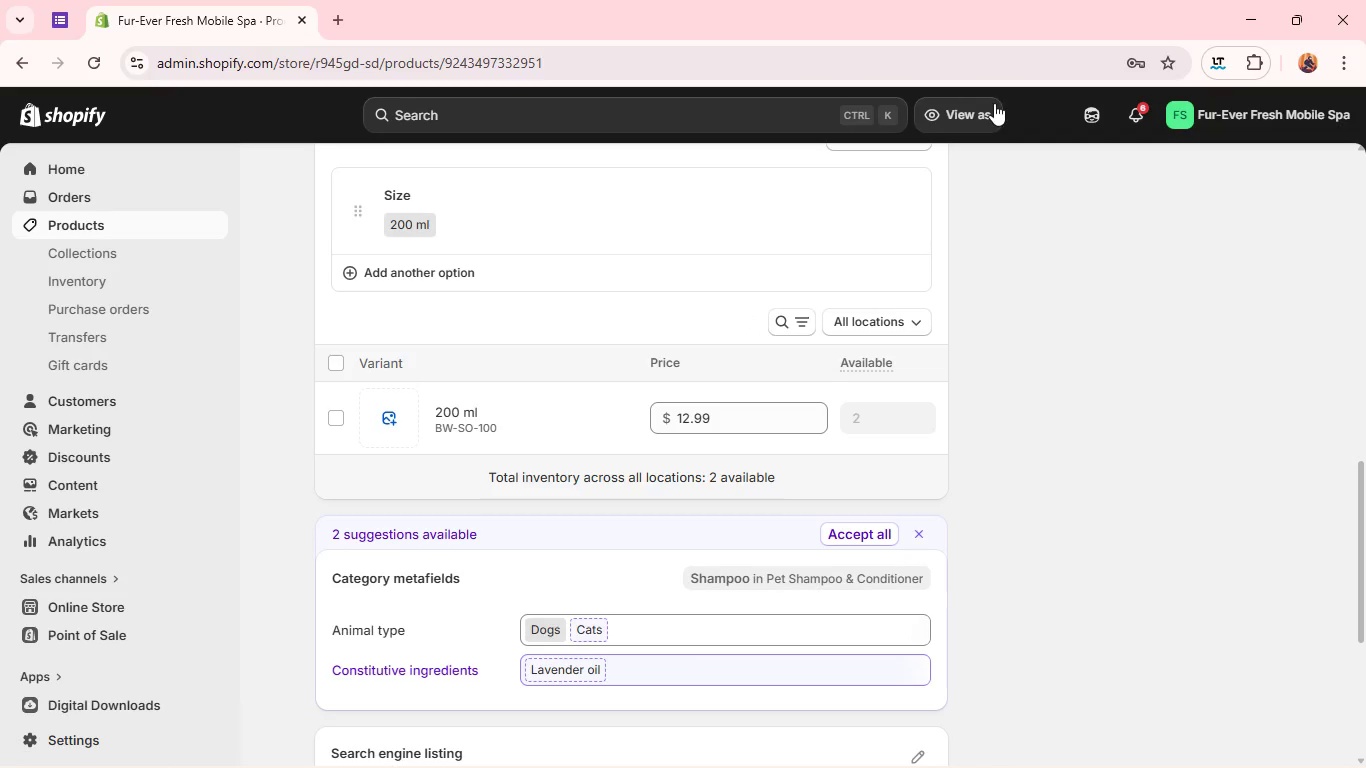 
wait(5.5)
 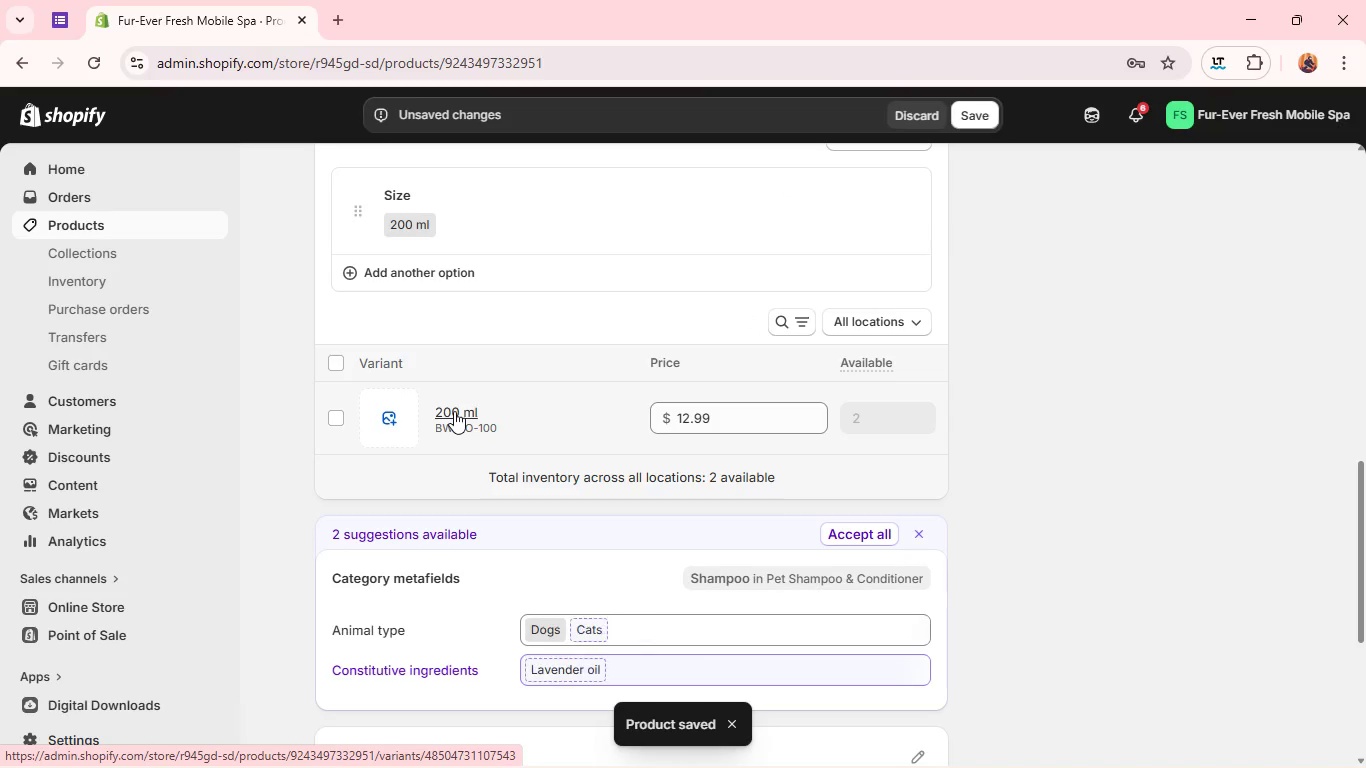 
left_click([445, 423])
 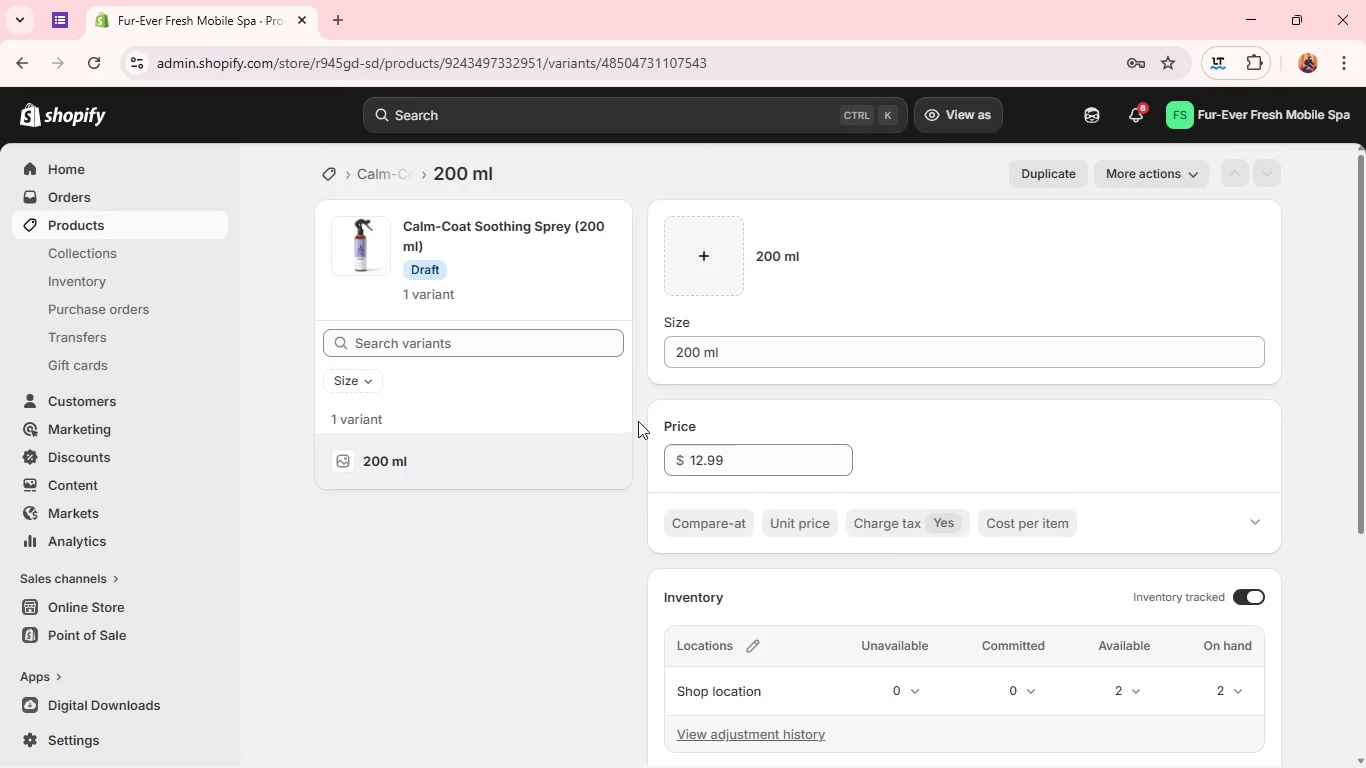 
wait(5.84)
 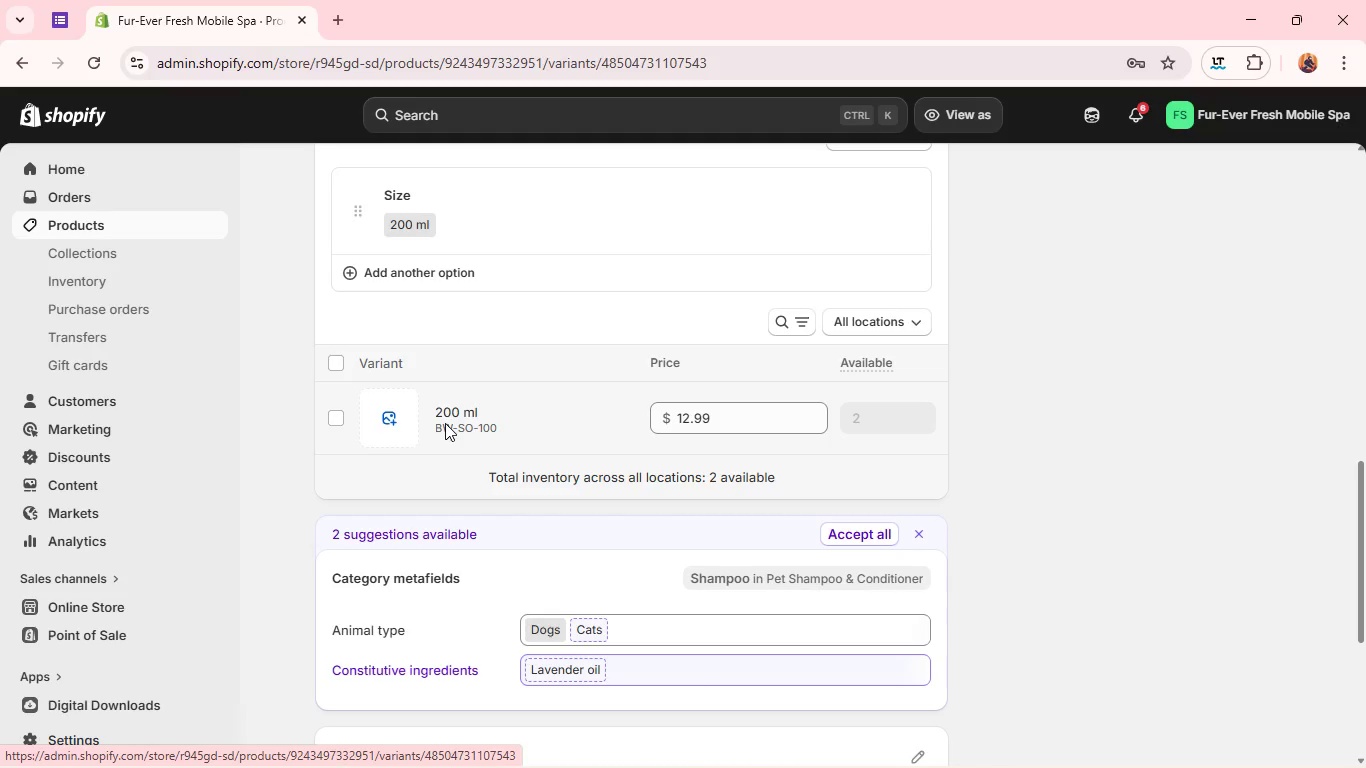 
double_click([702, 459])
 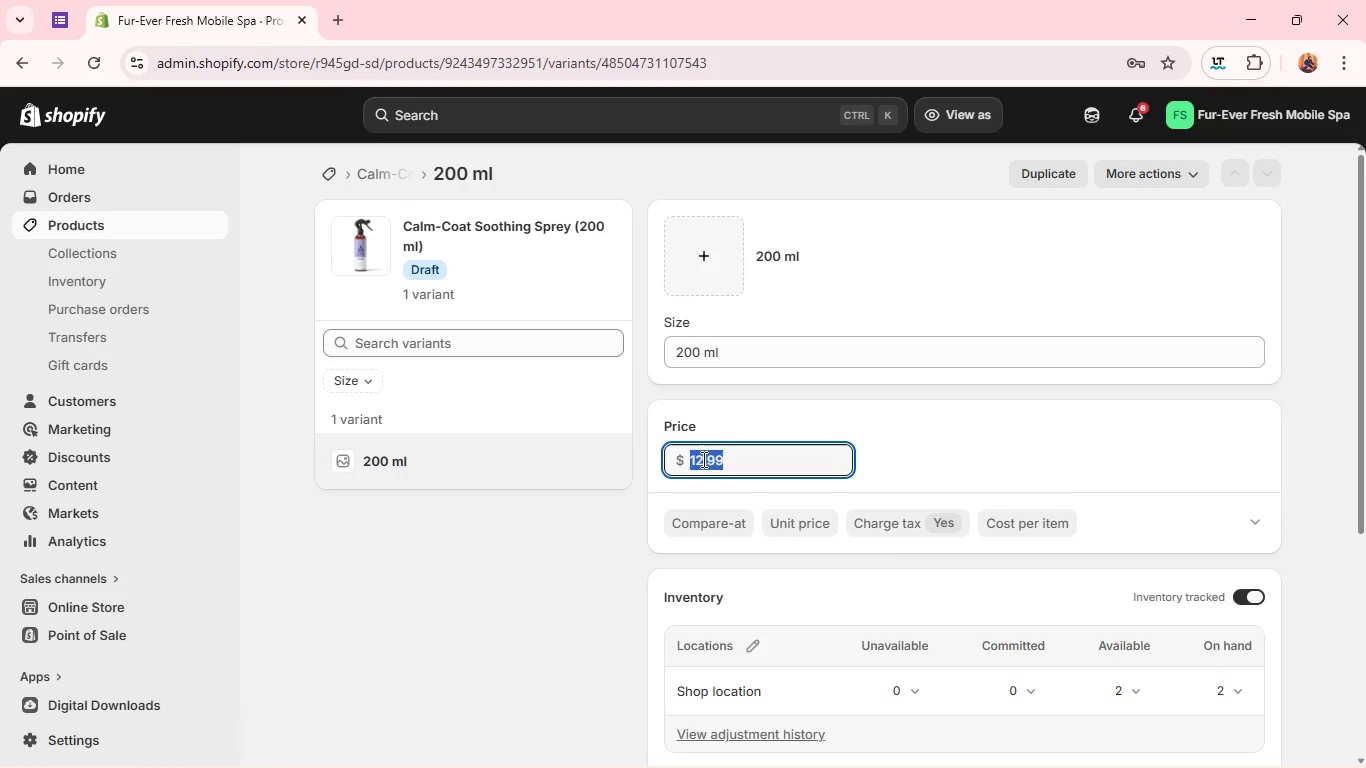 
triple_click([702, 459])
 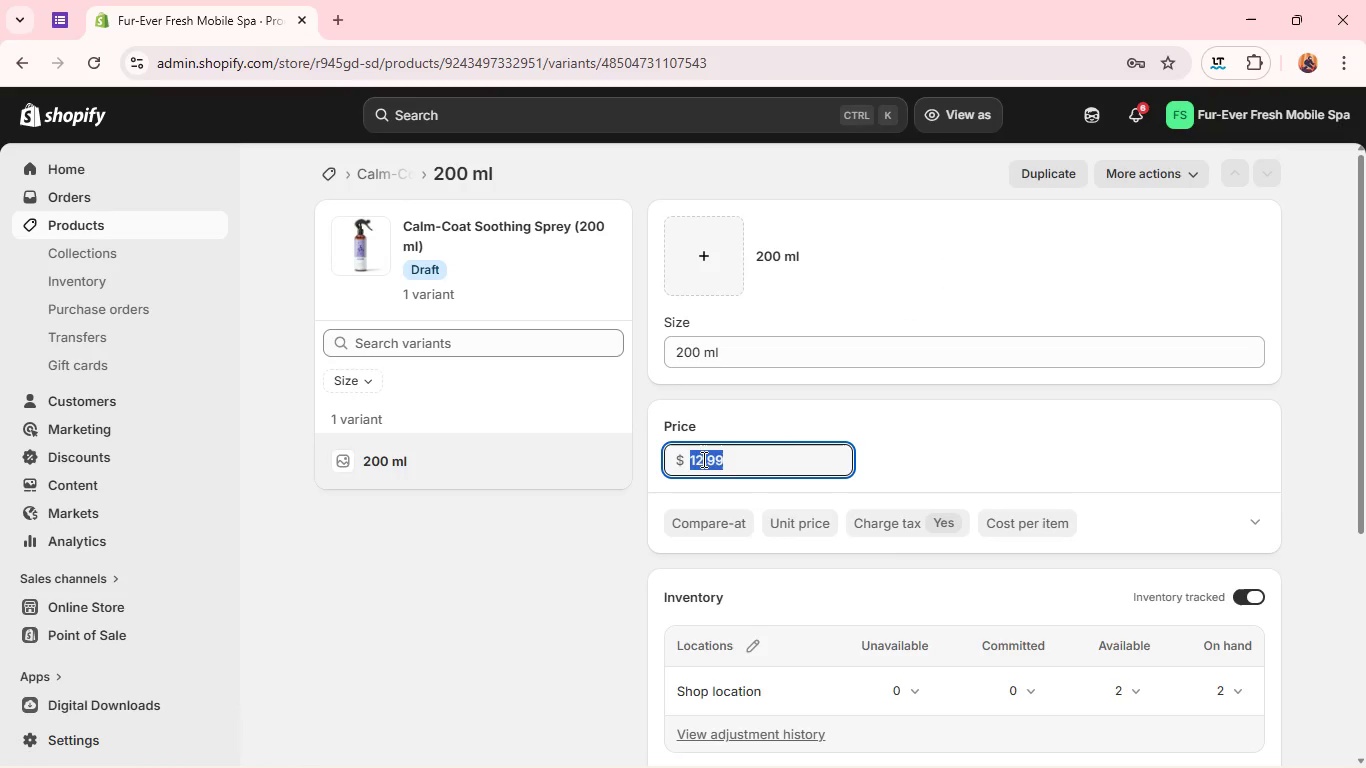 
type(19,99)
 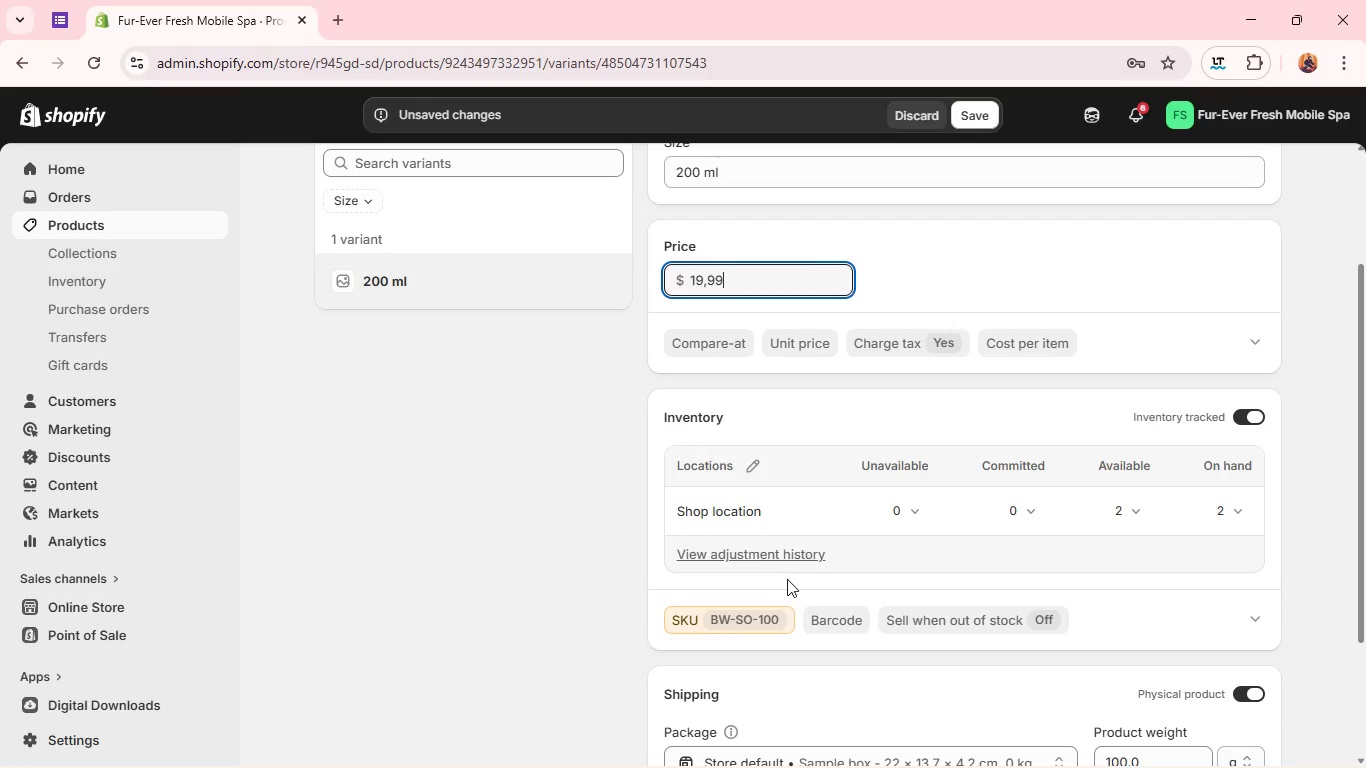 
left_click([764, 606])
 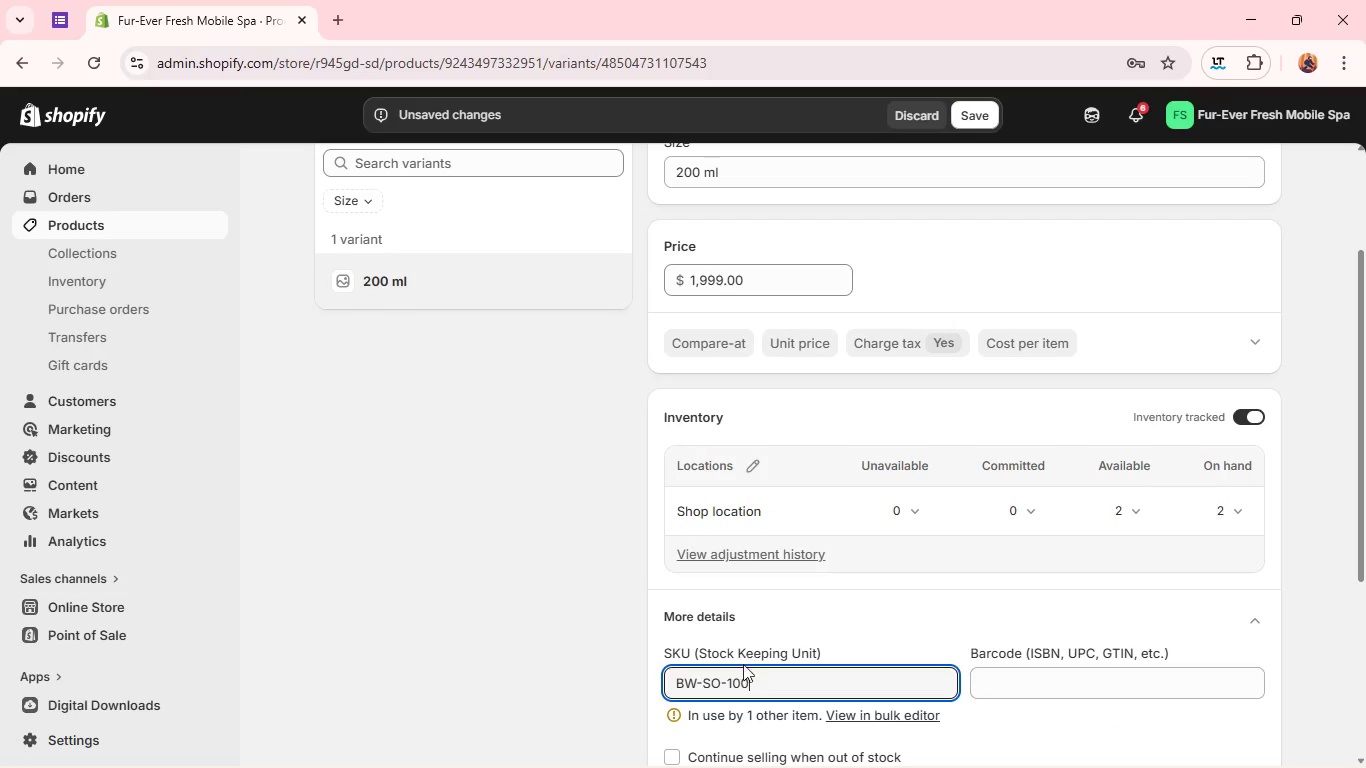 
left_click([733, 677])
 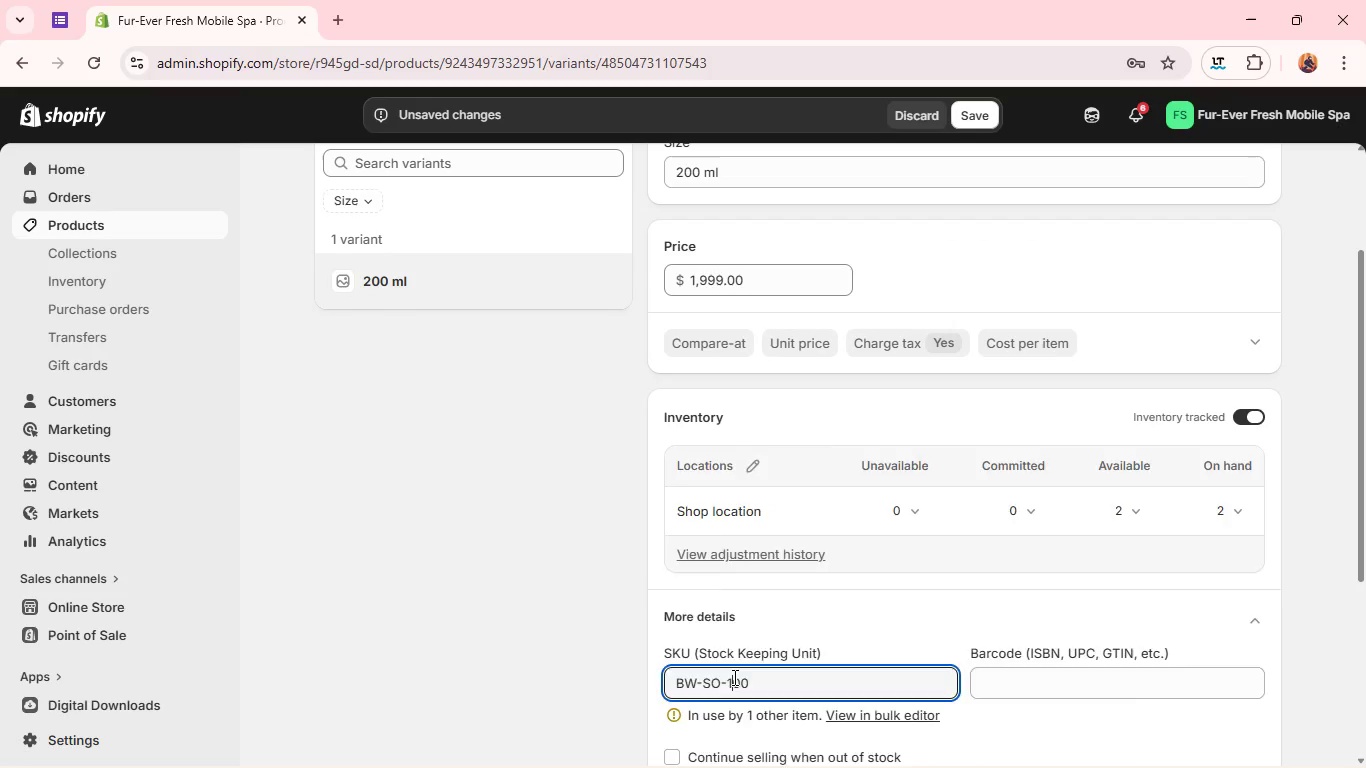 
key(Backspace)
 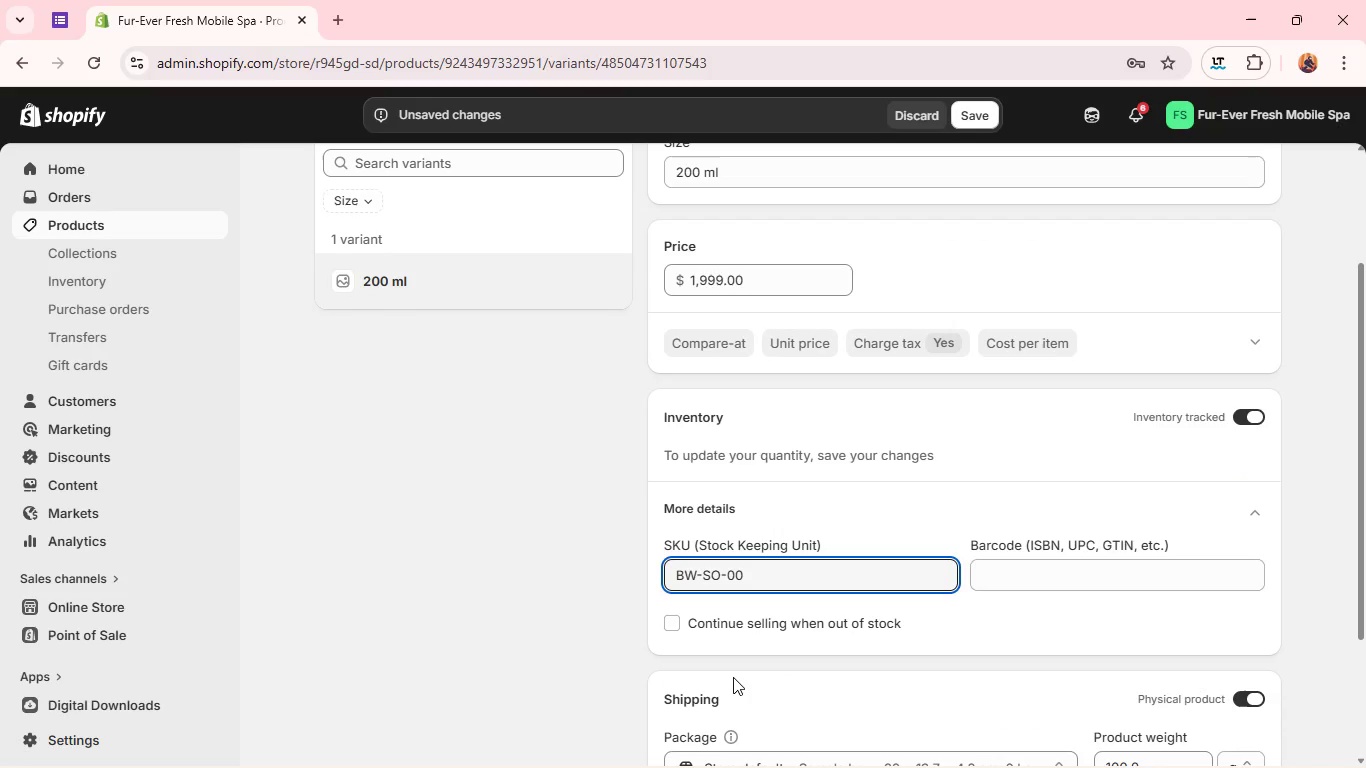 
key(2)
 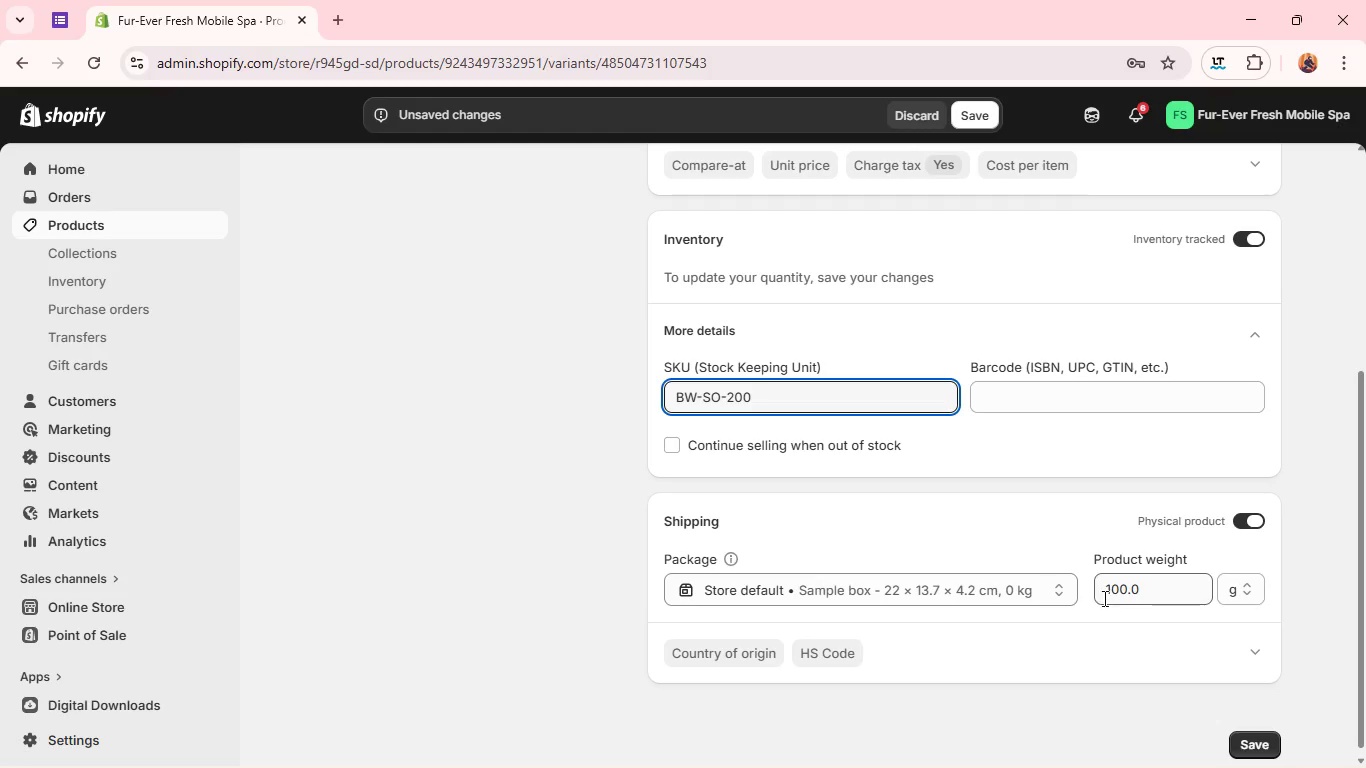 
wait(5.58)
 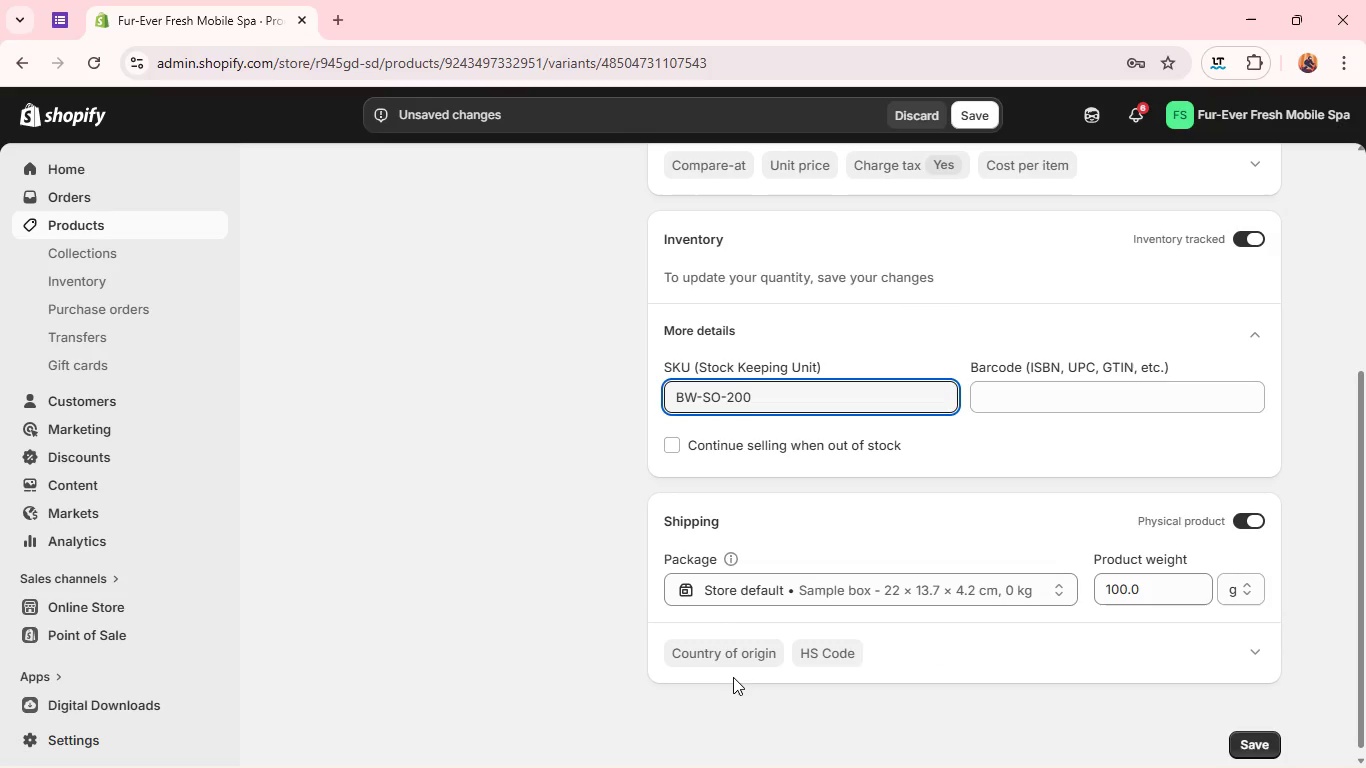 
left_click([1115, 596])
 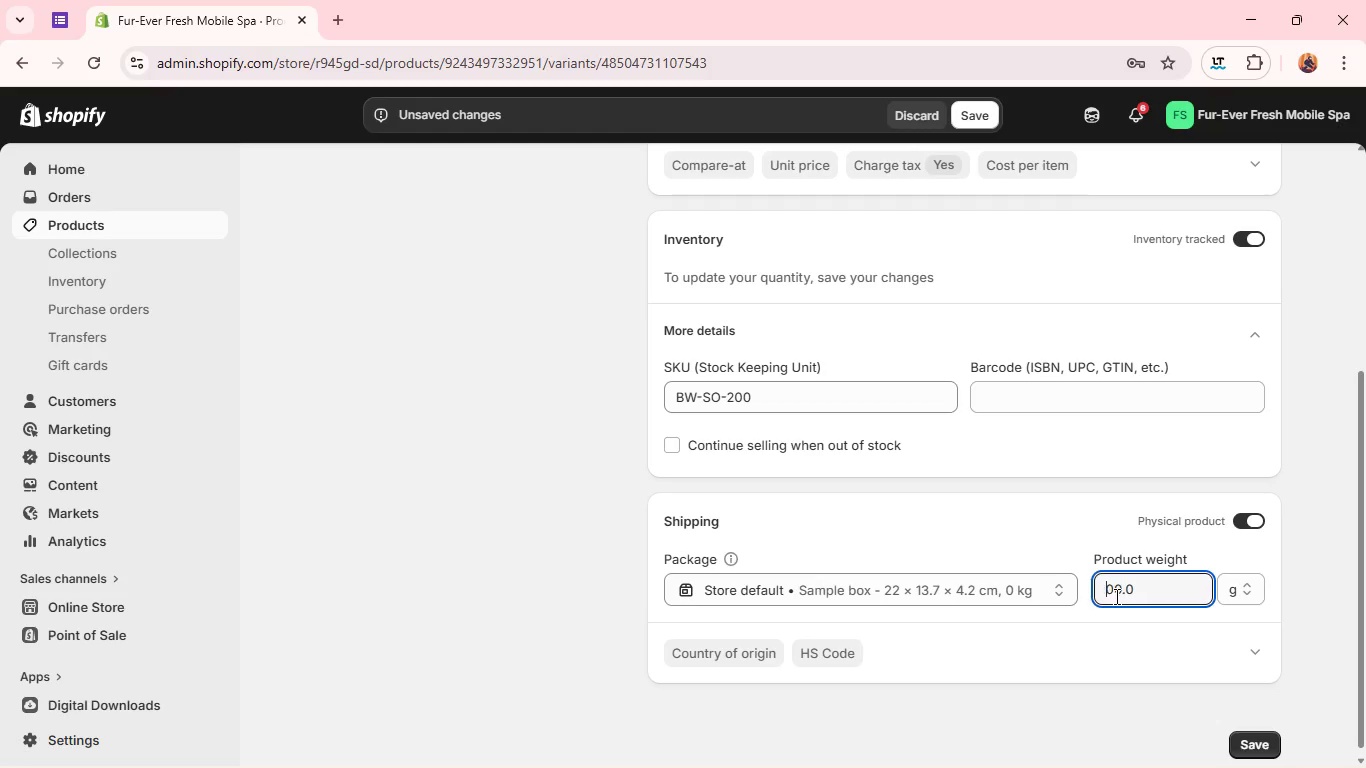 
key(Backspace)
 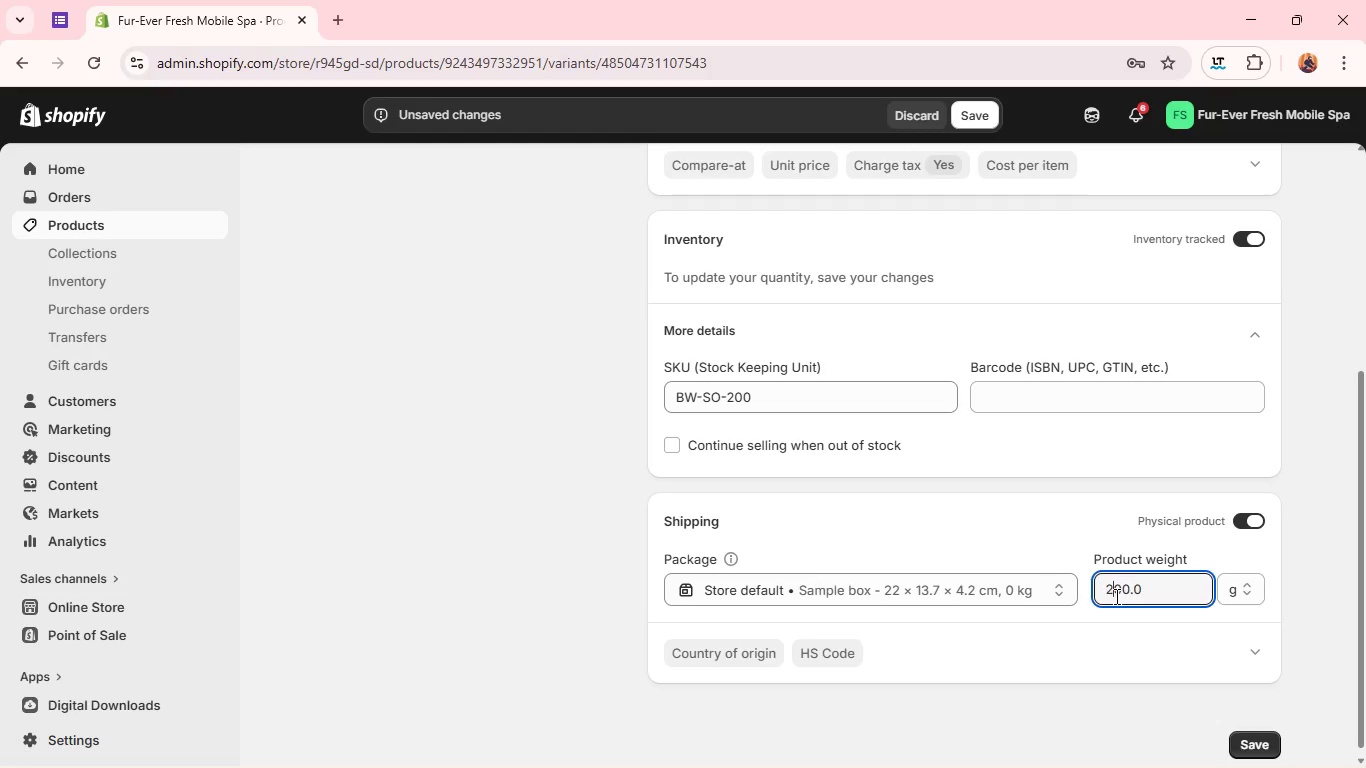 
key(2)
 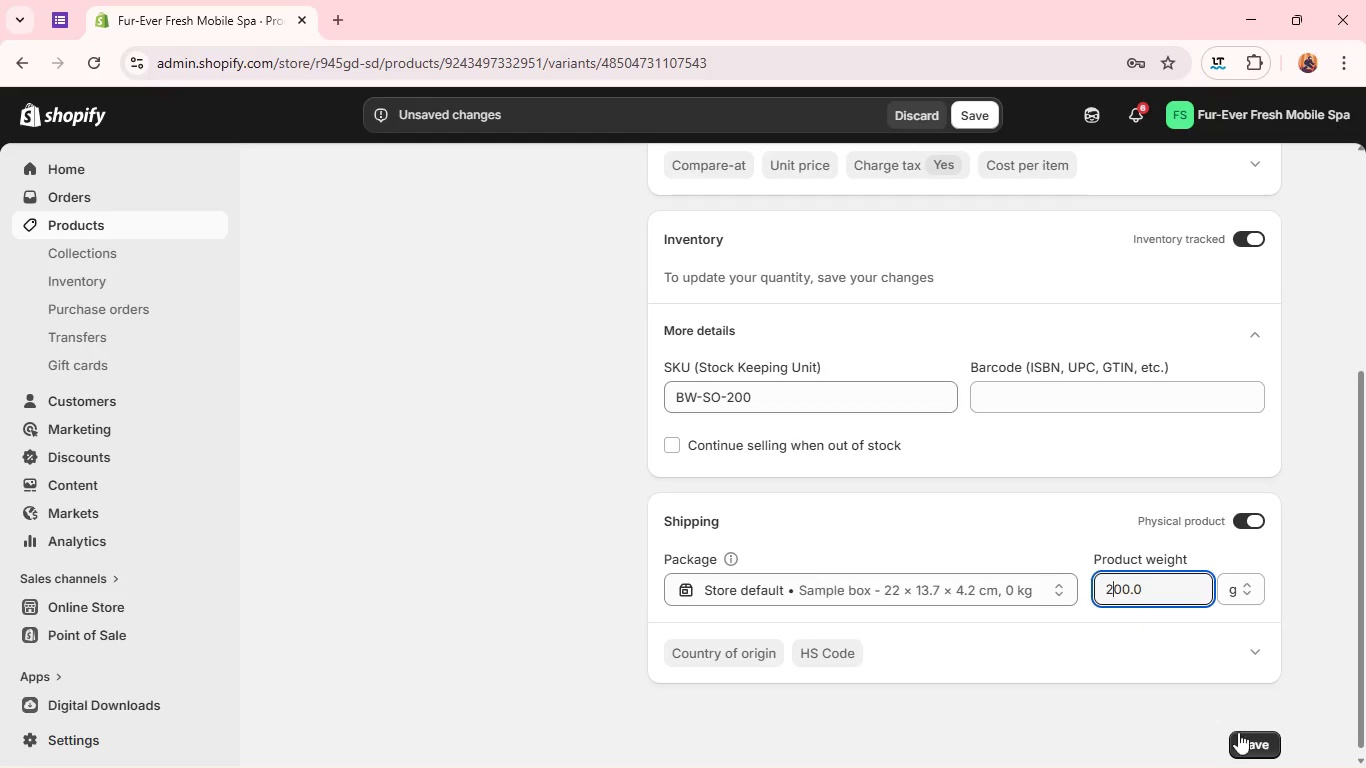 
left_click([1241, 738])
 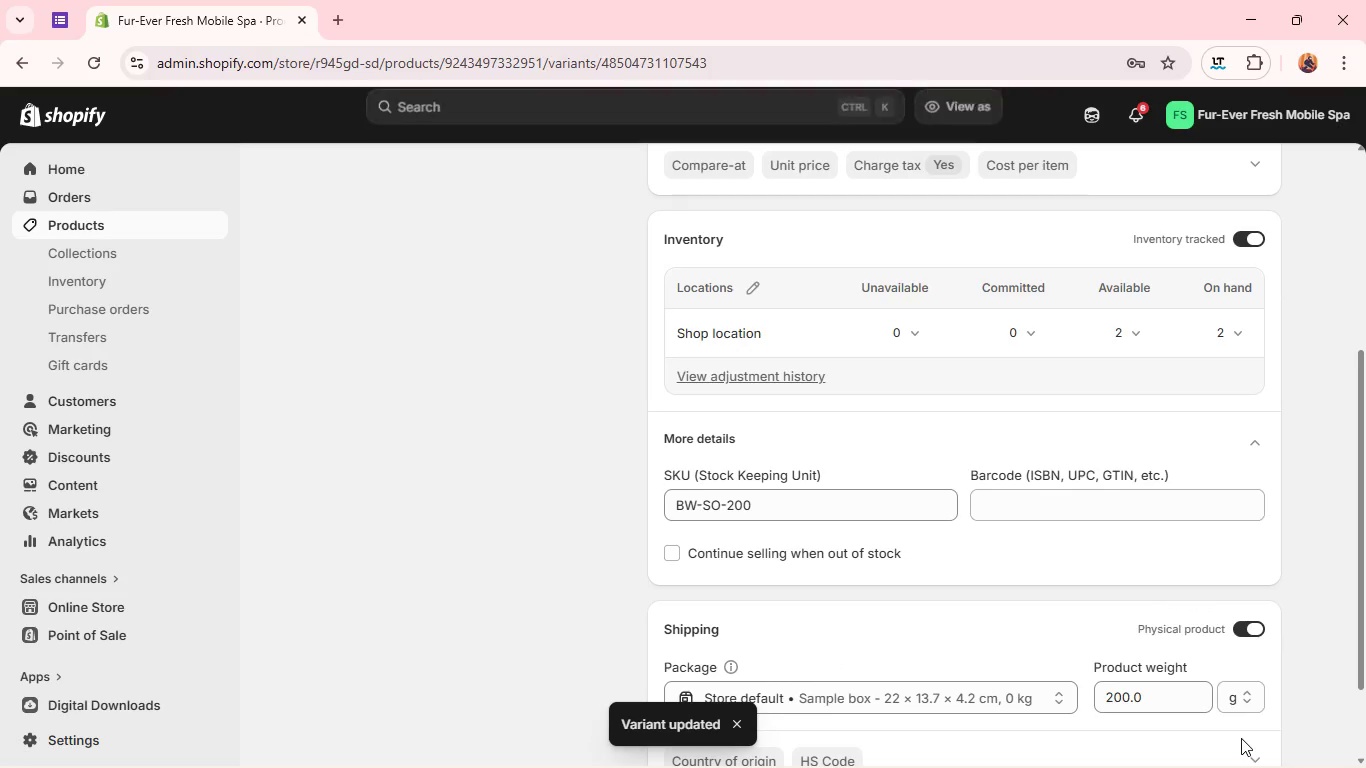 
wait(9.03)
 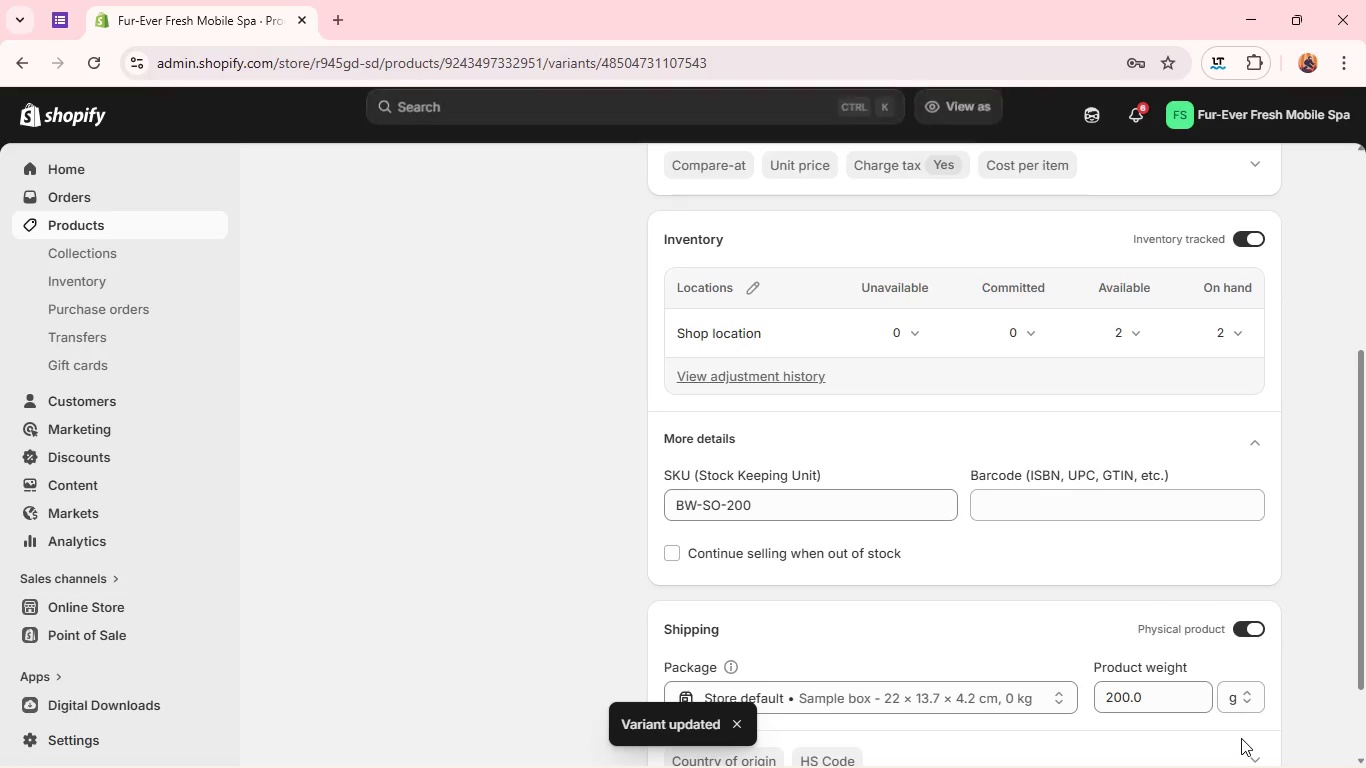 
left_click([365, 174])
 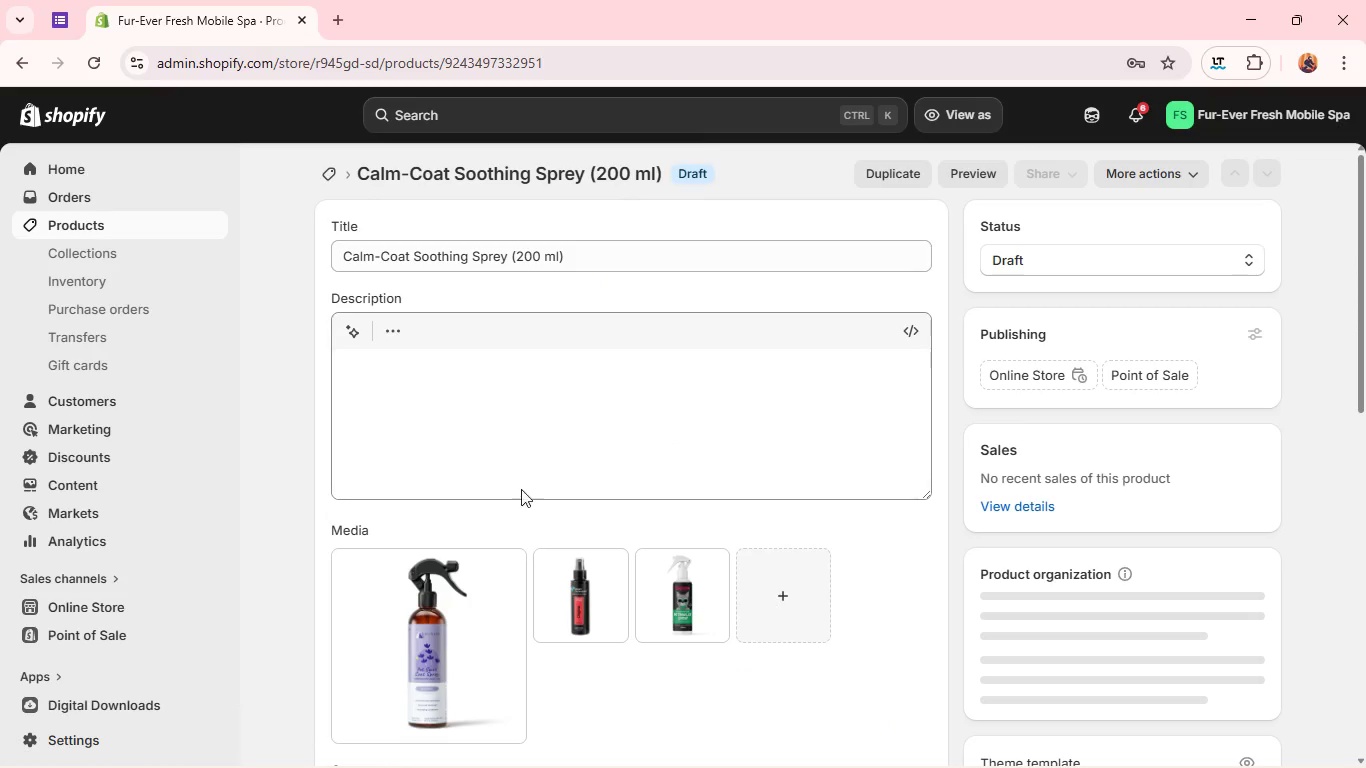 
wait(8.38)
 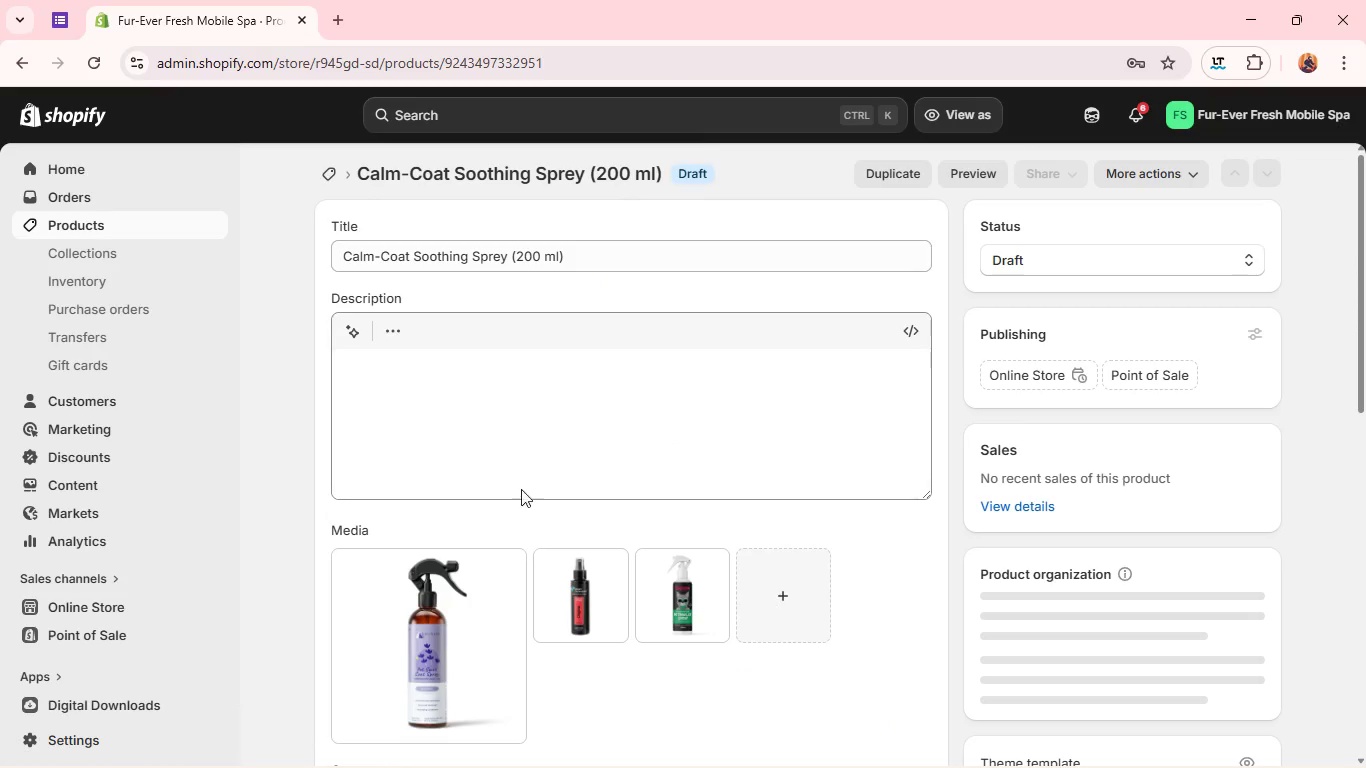 
left_click([903, 417])
 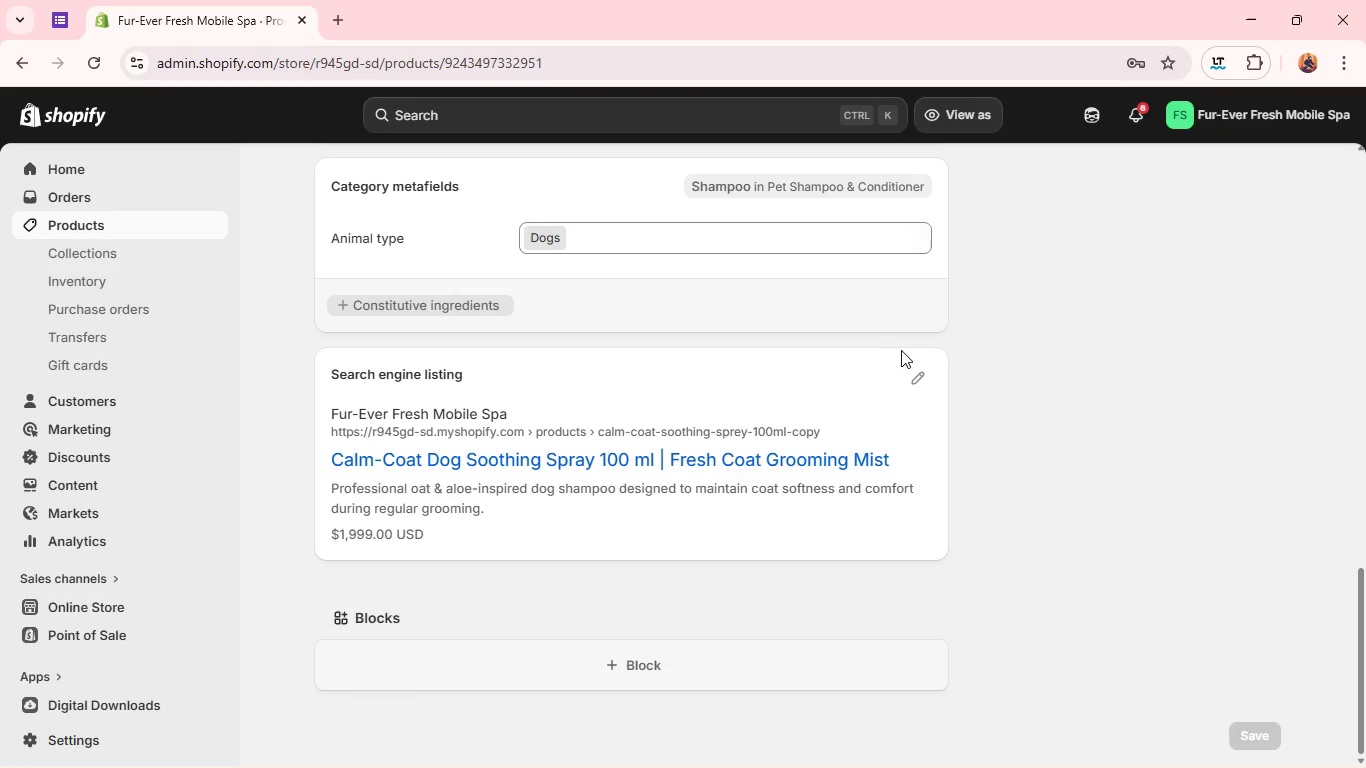 
left_click([914, 373])
 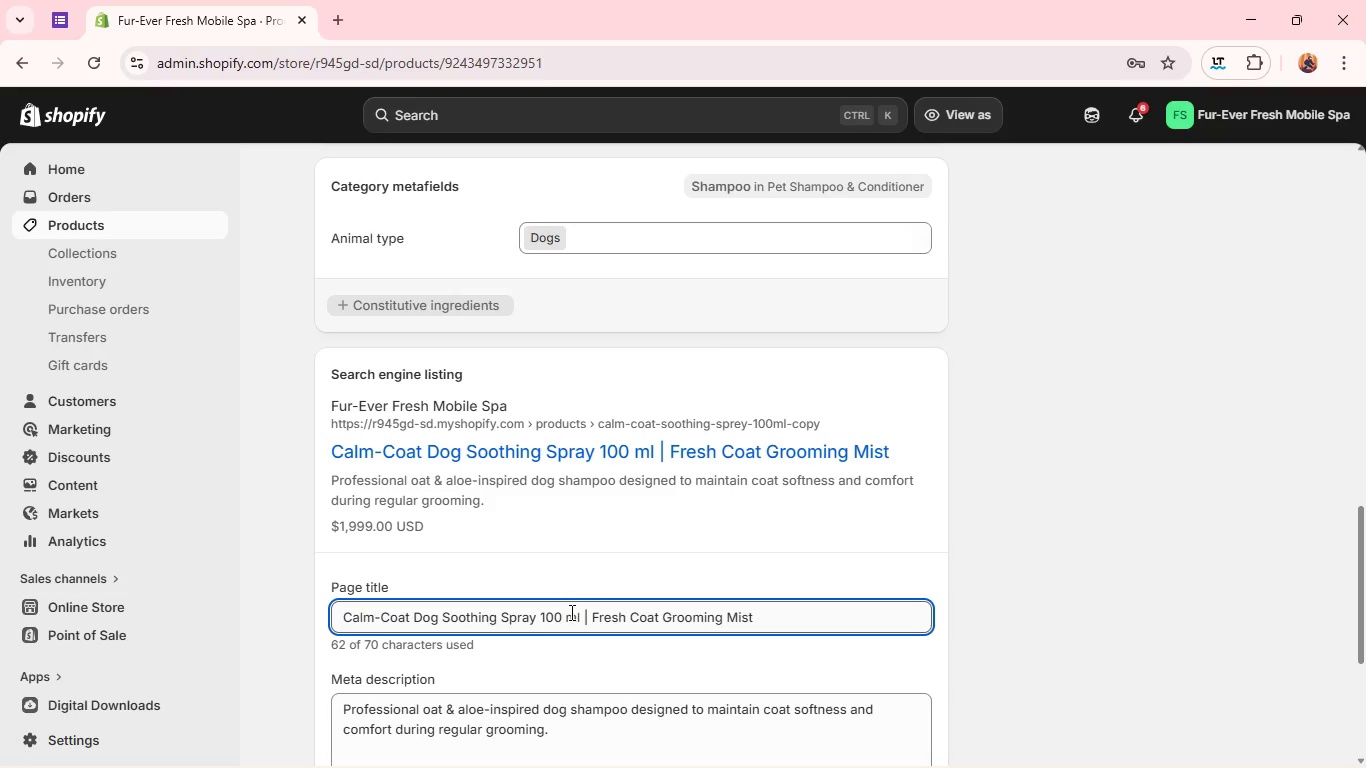 
left_click([547, 619])
 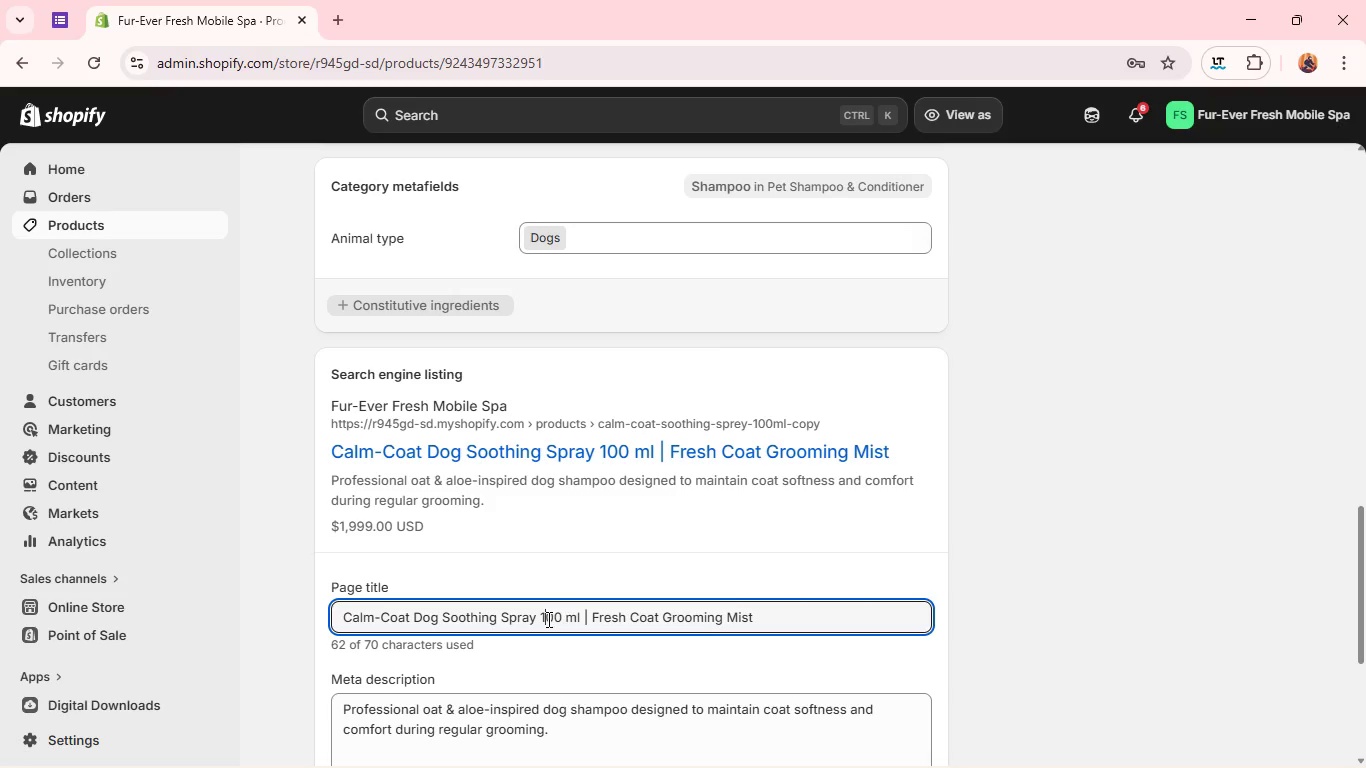 
key(Backspace)
 